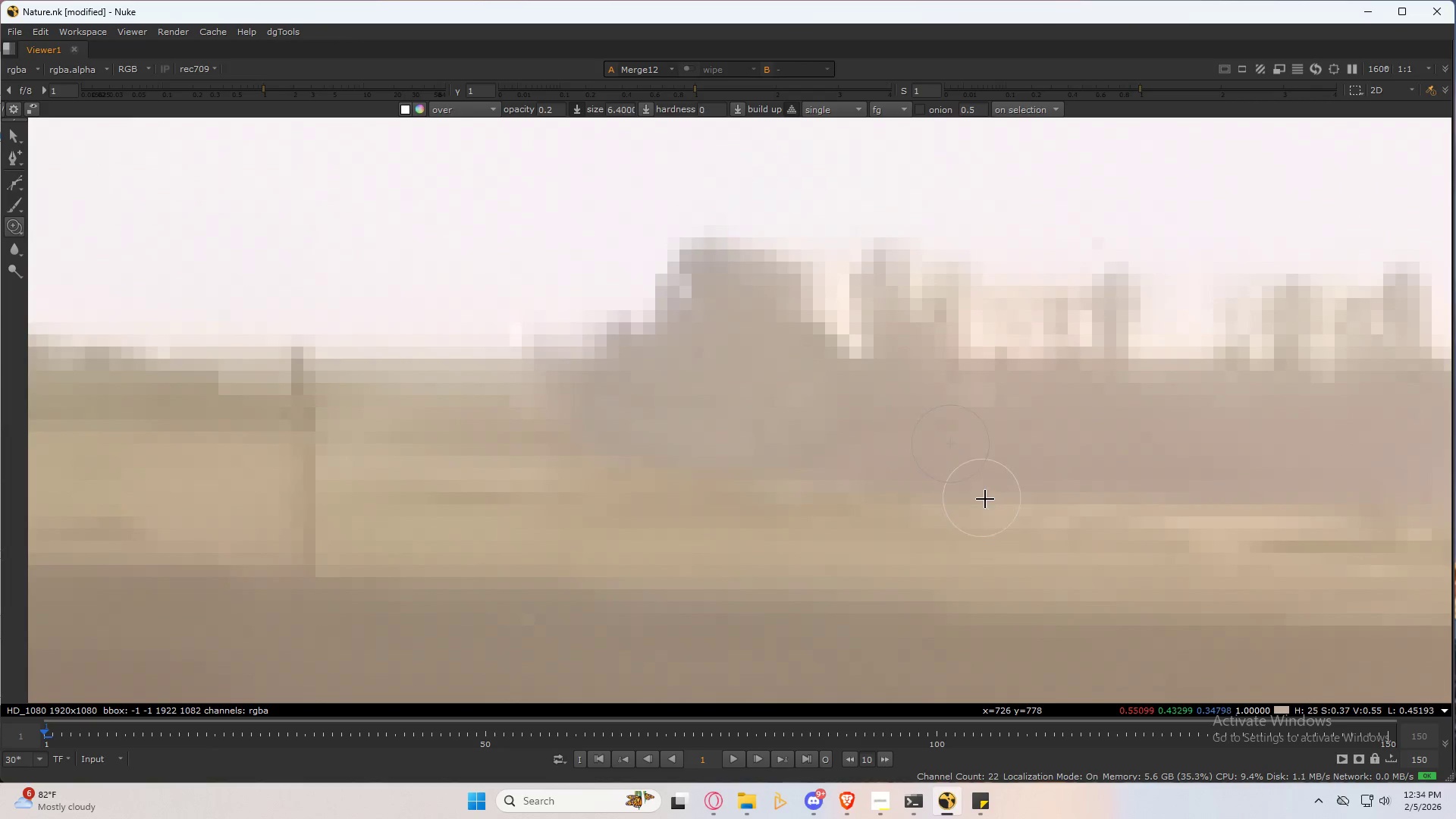 
scroll: coordinate [934, 469], scroll_direction: down, amount: 1.0
 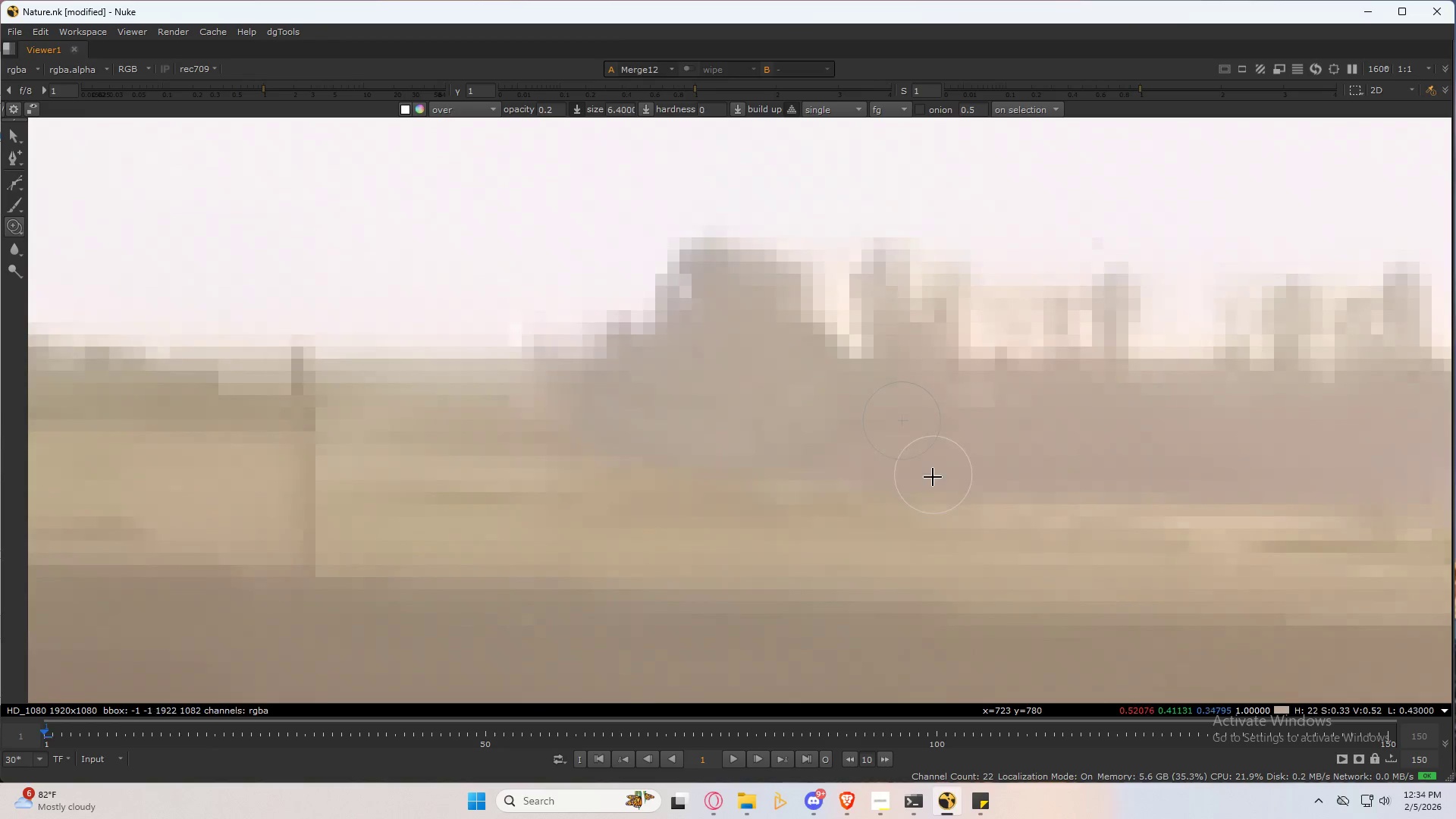 
type(323232)
 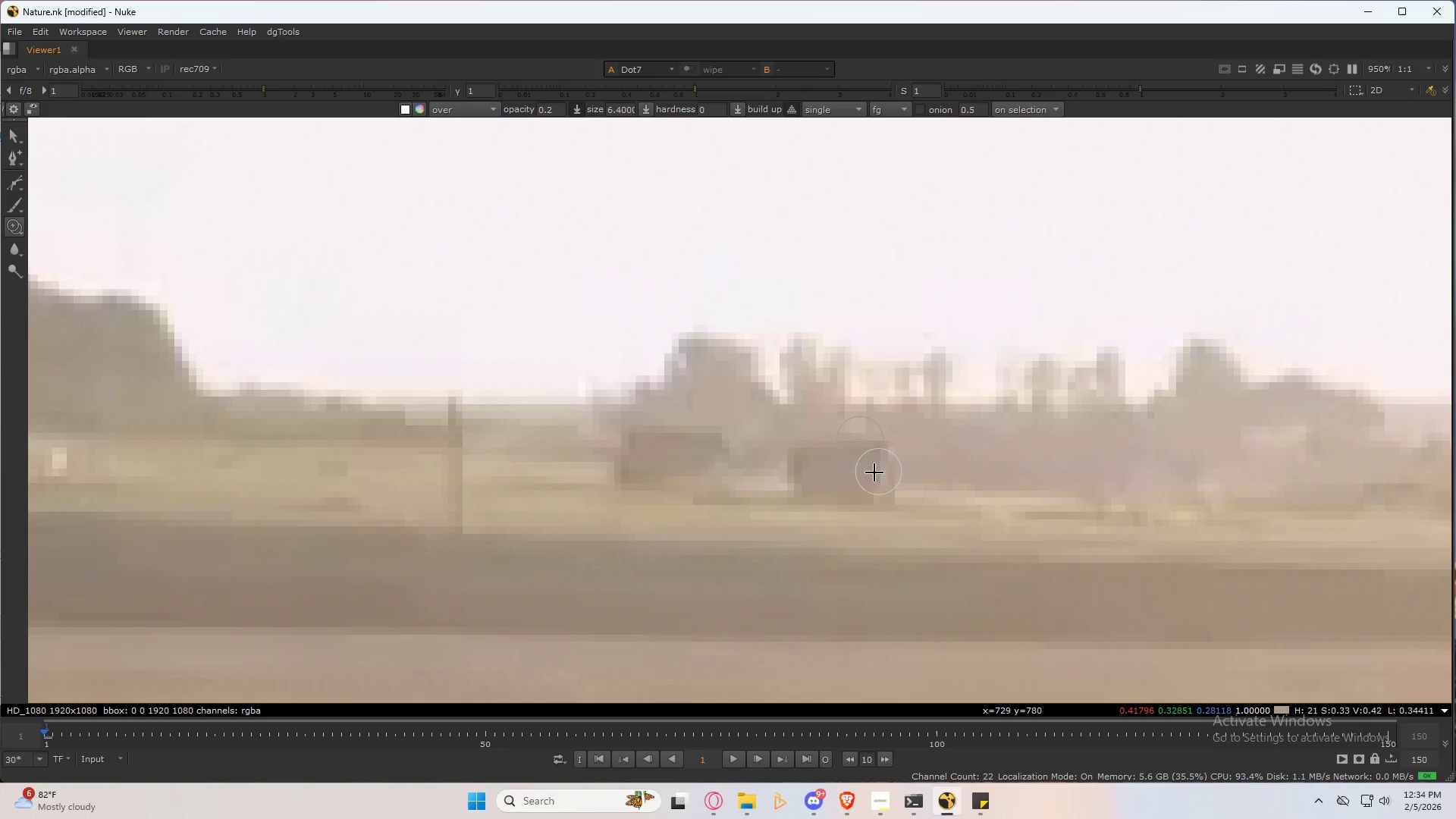 
scroll: coordinate [945, 462], scroll_direction: down, amount: 3.0
 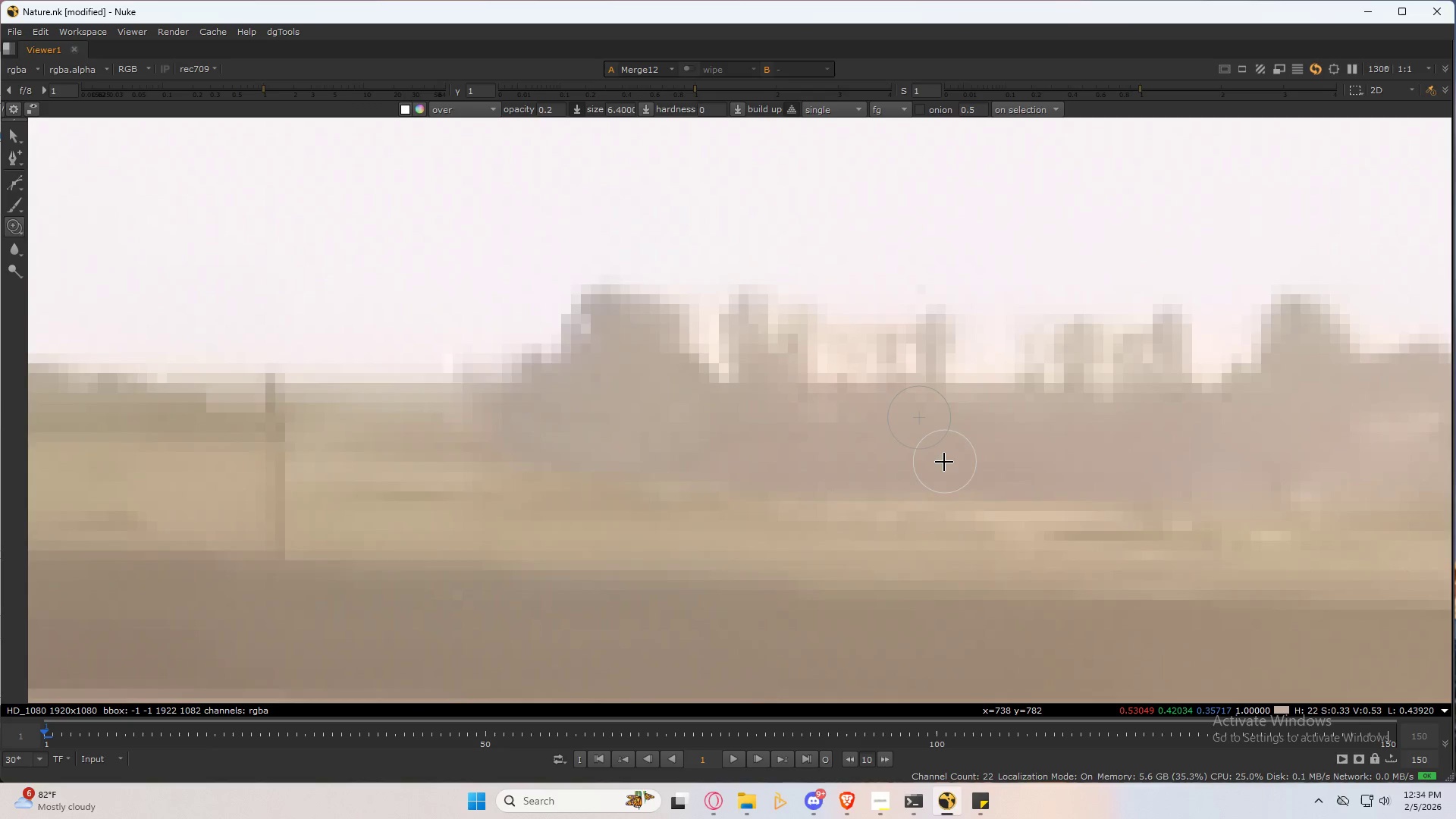 
key(3)
 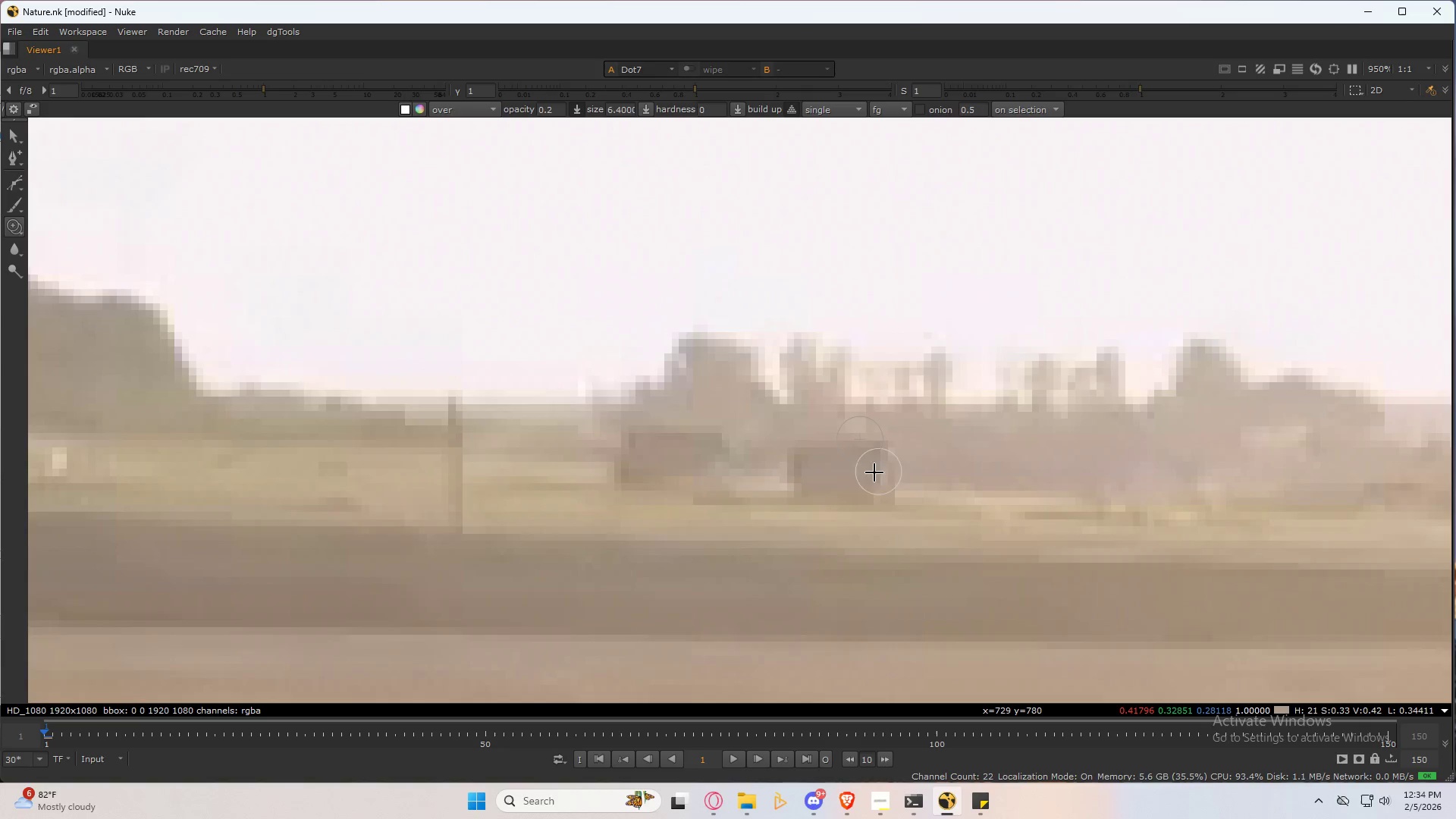 
type(23)
 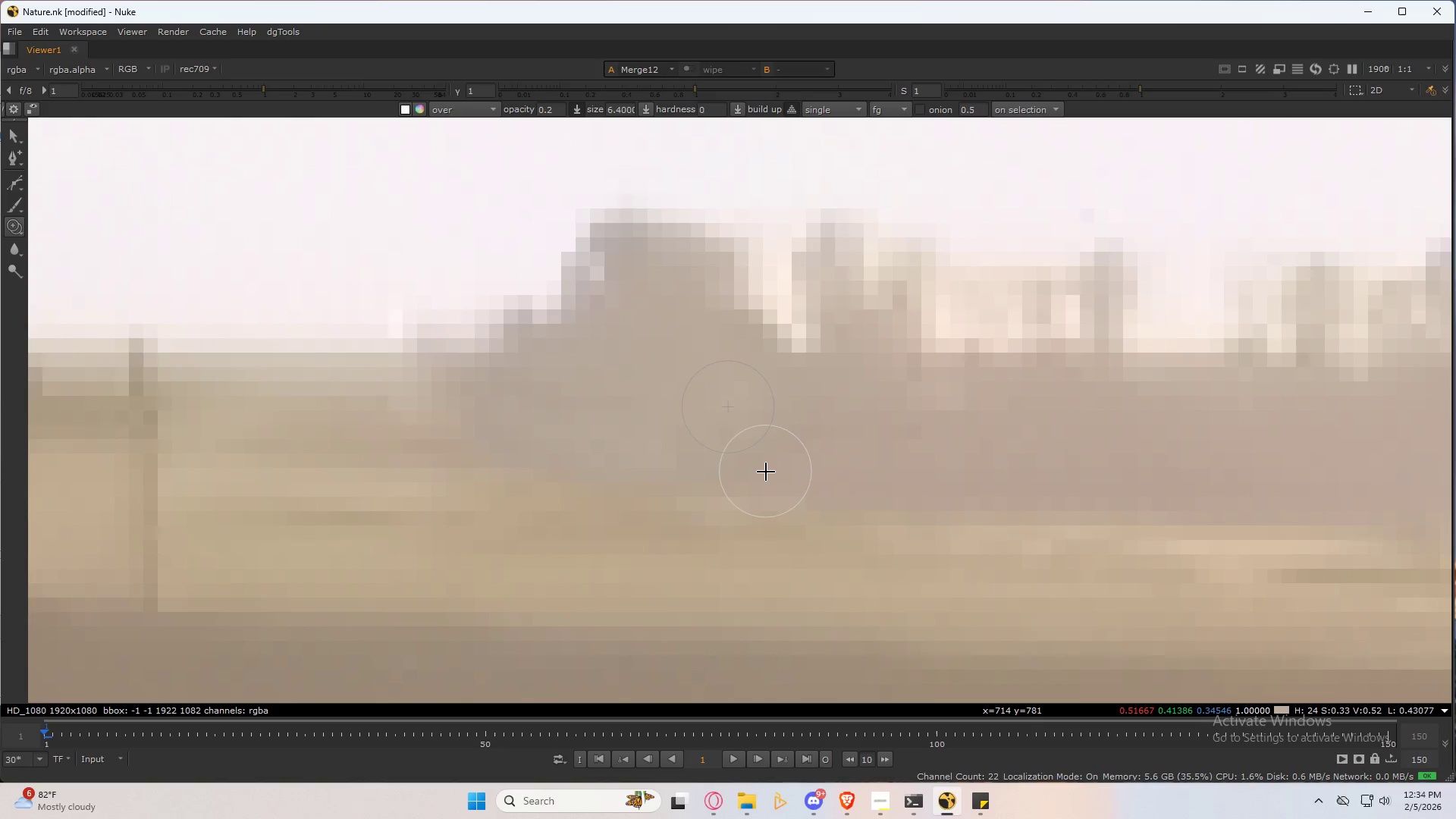 
scroll: coordinate [767, 455], scroll_direction: up, amount: 4.0
 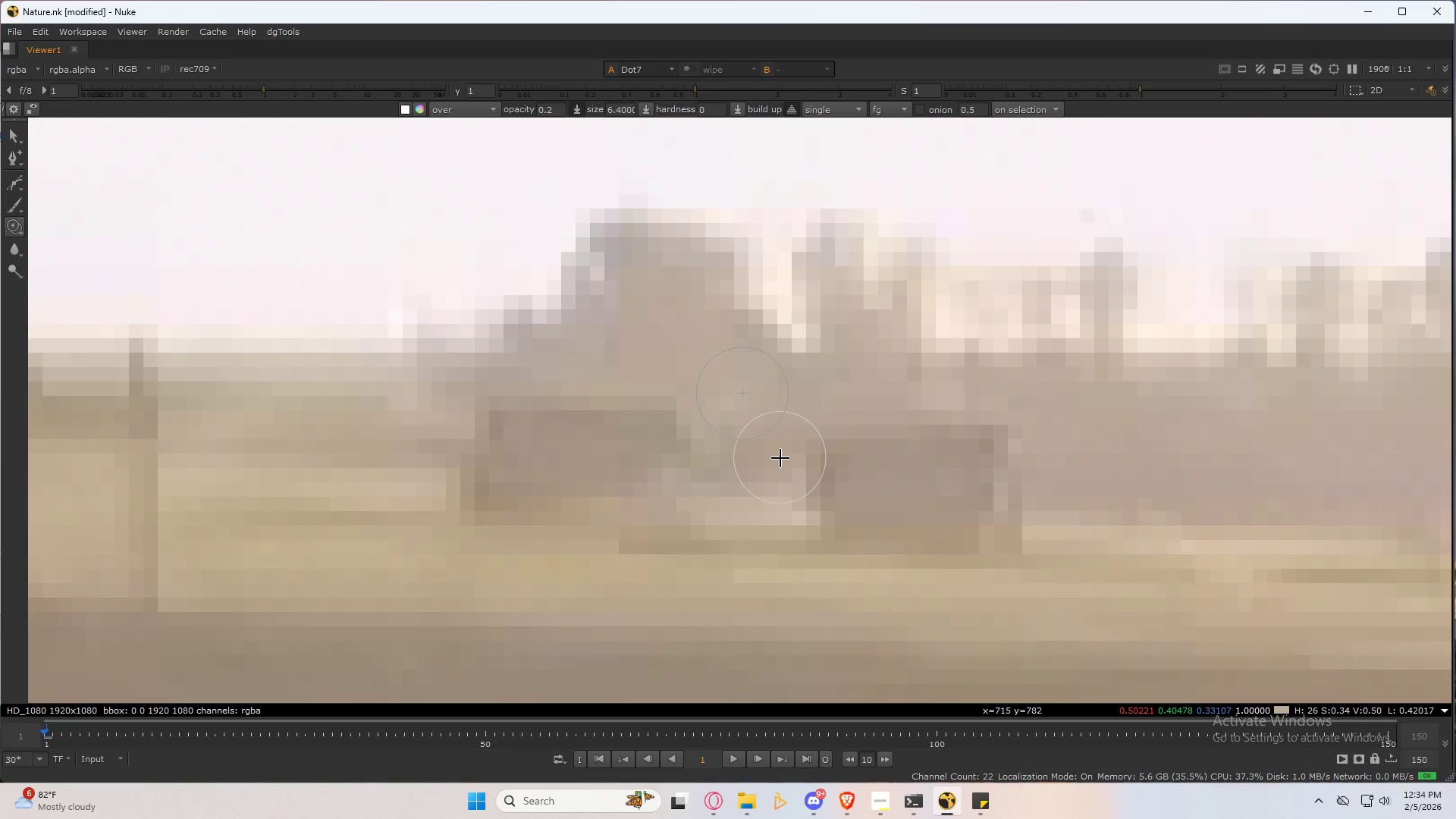 
key(2)
 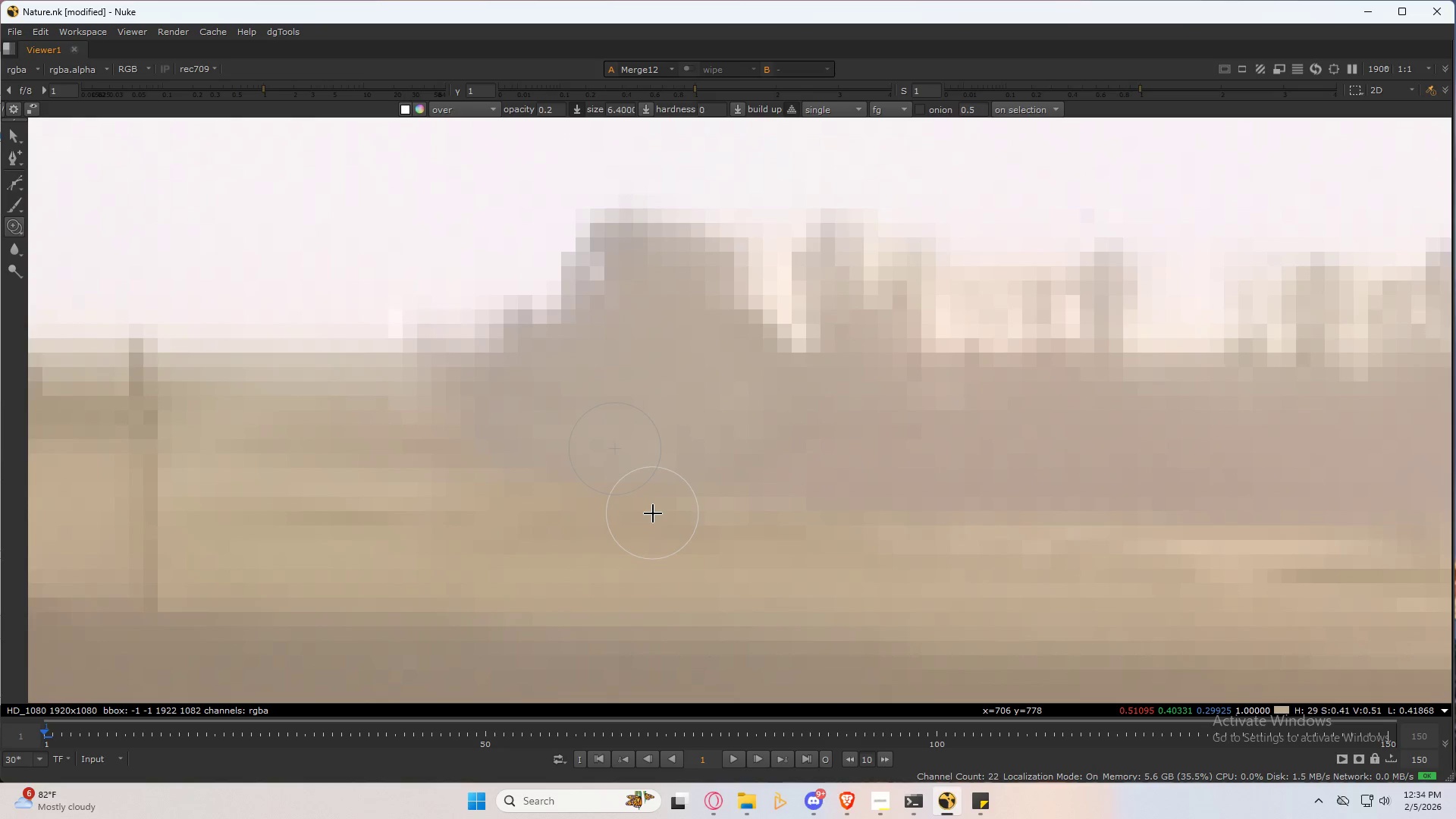 
key(Space)
 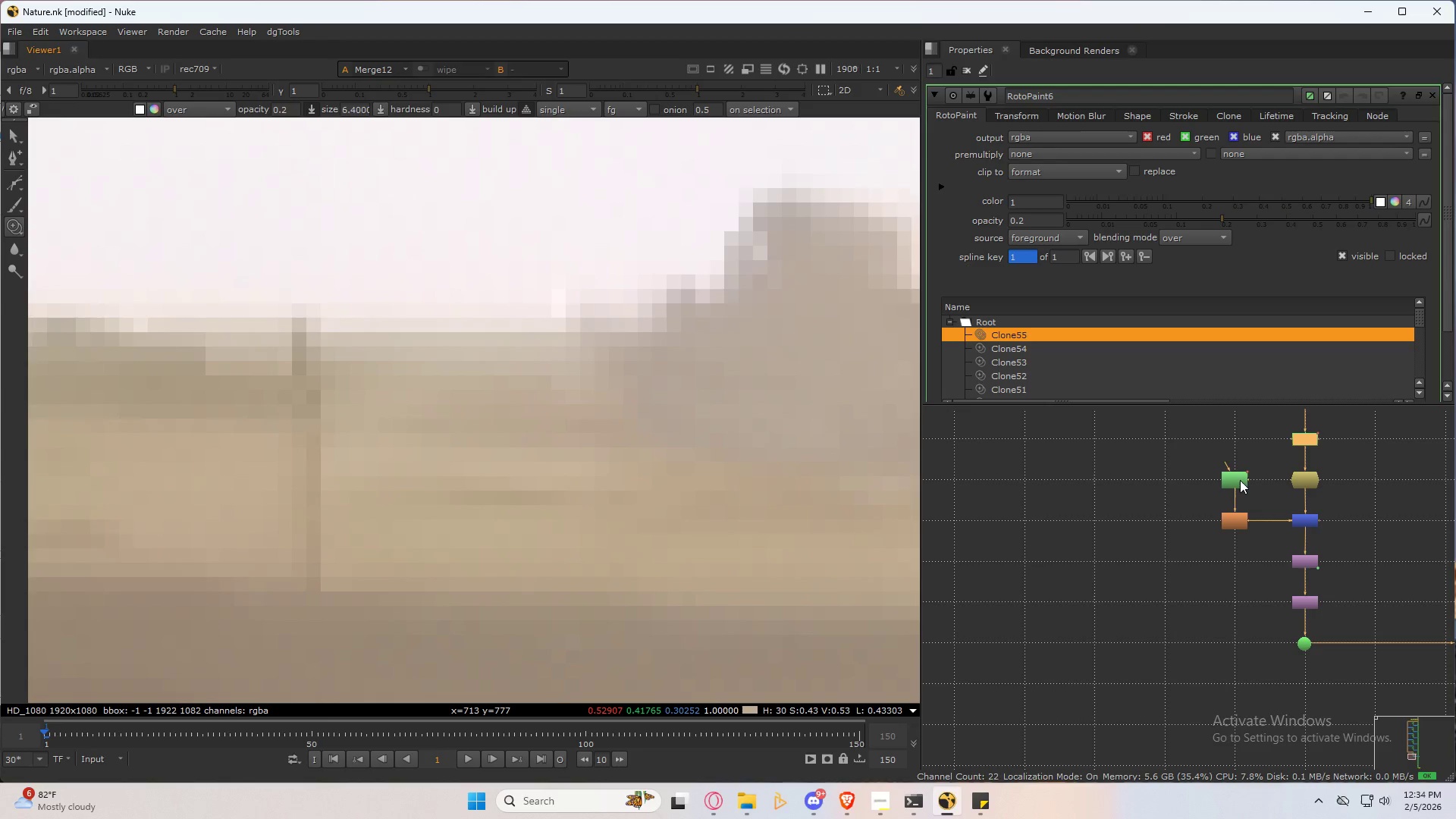 
double_click([1234, 480])
 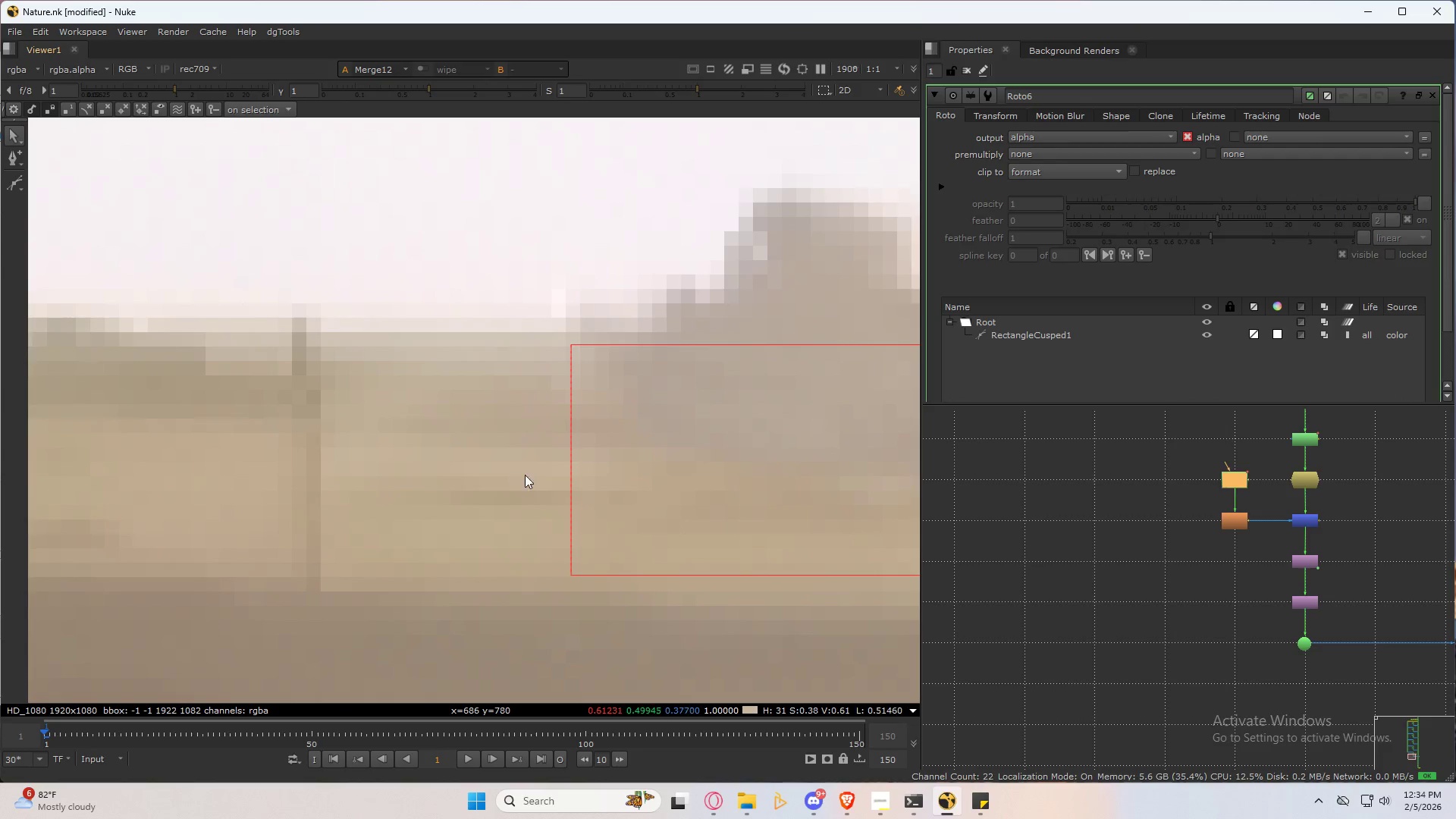 
key(Space)
 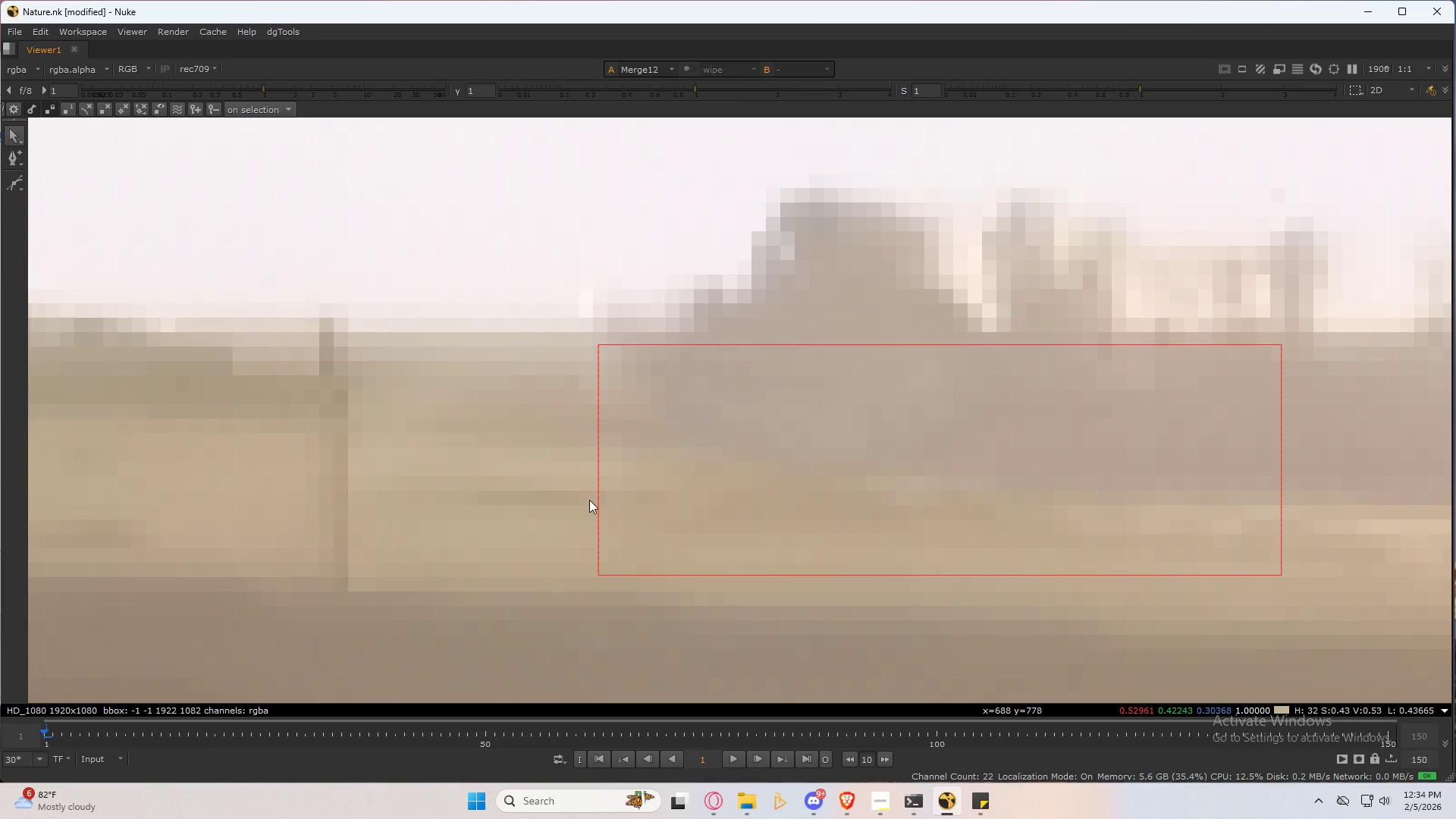 
left_click([592, 500])
 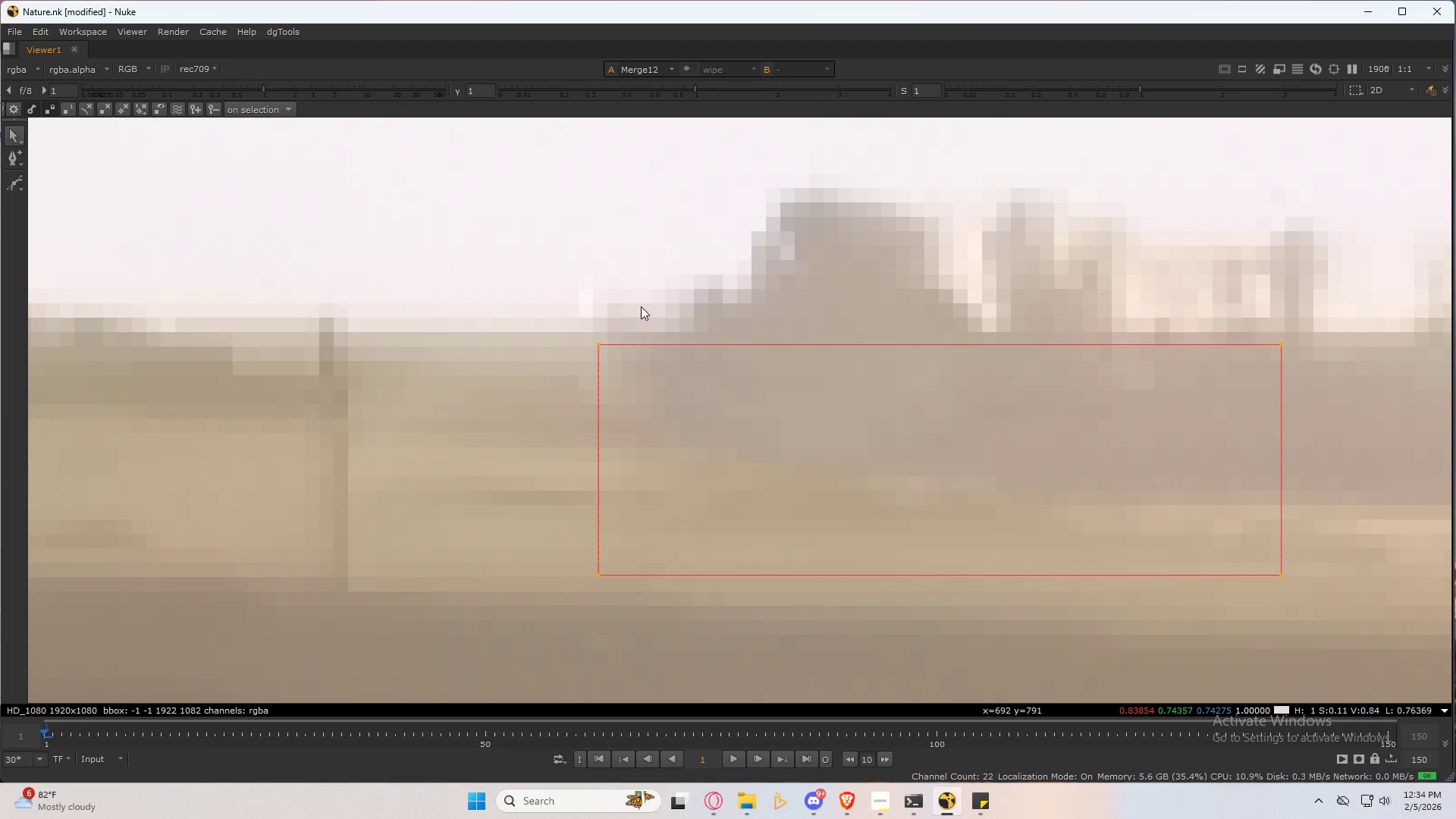 
left_click_drag(start_coordinate=[642, 290], to_coordinate=[526, 622])
 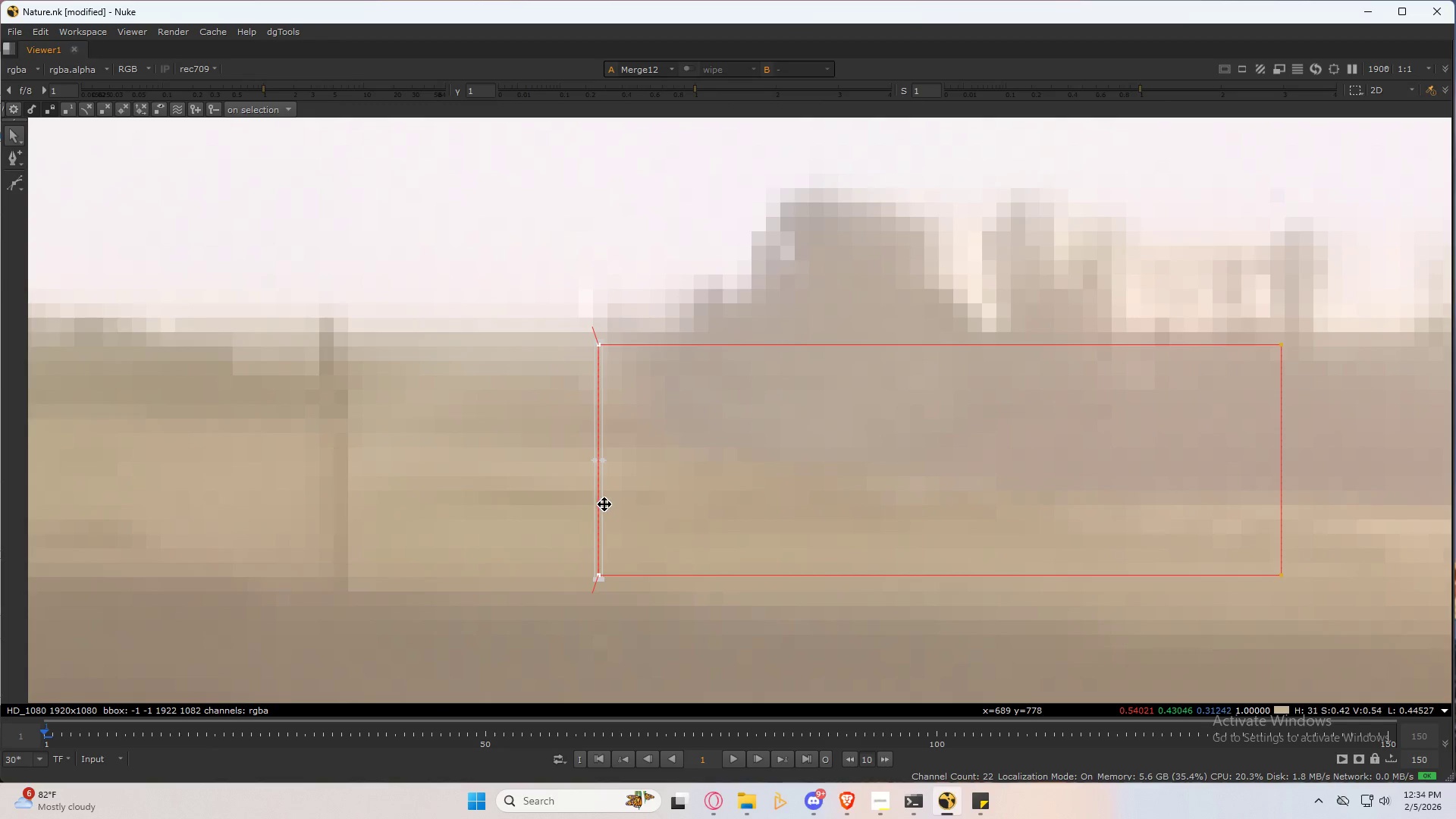 
left_click_drag(start_coordinate=[604, 504], to_coordinate=[447, 502])
 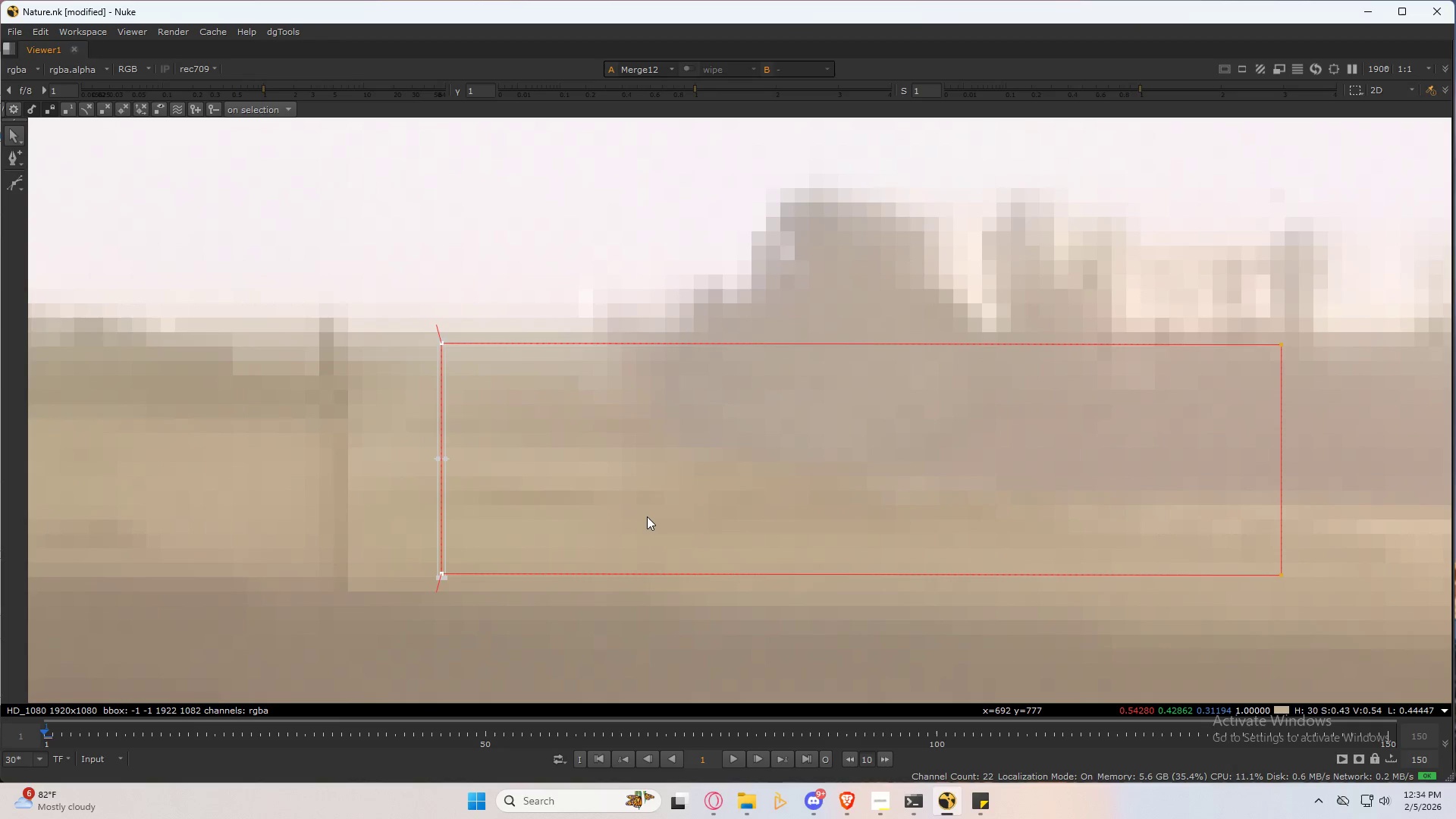 
key(Space)
 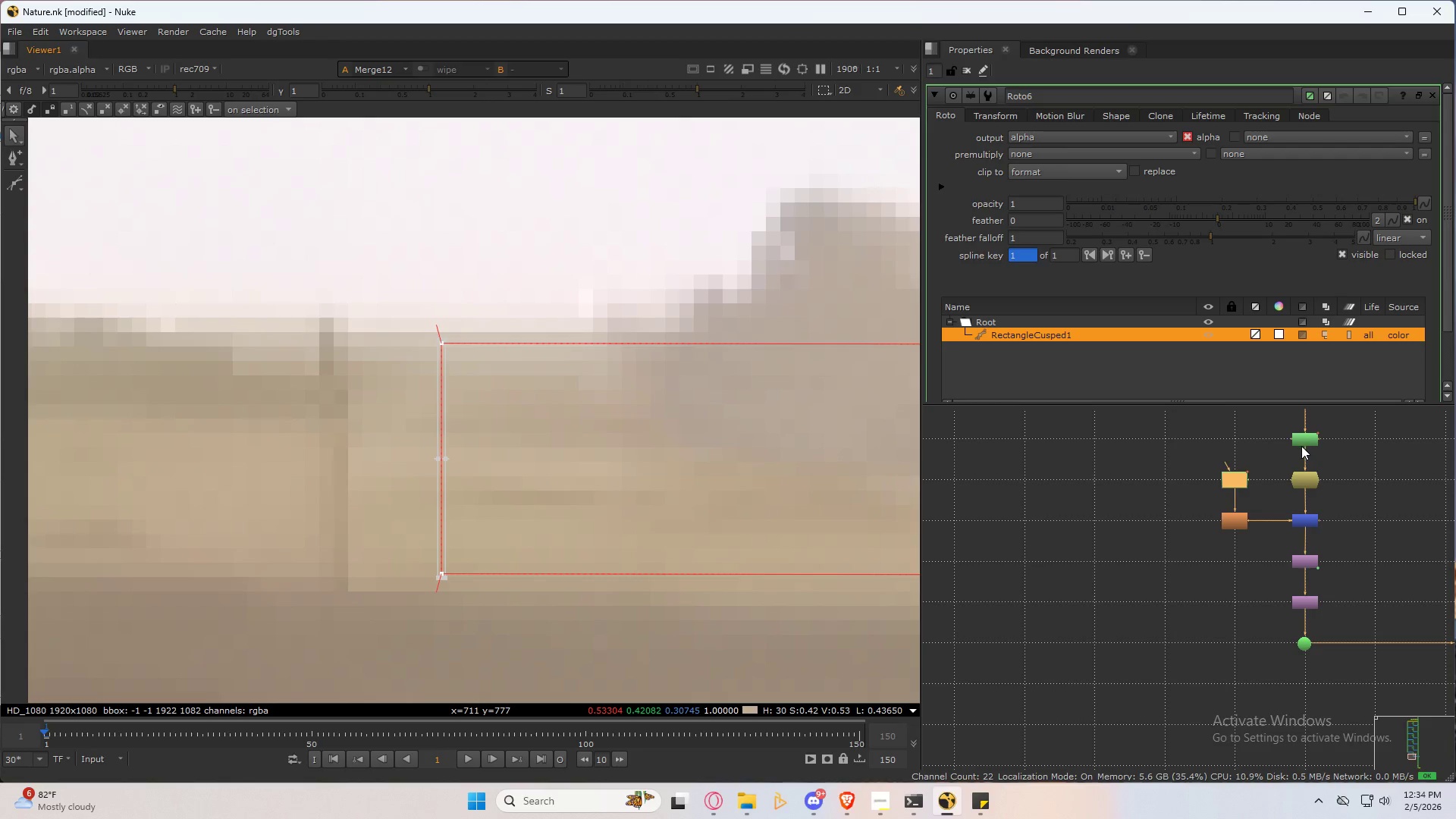 
double_click([1301, 442])
 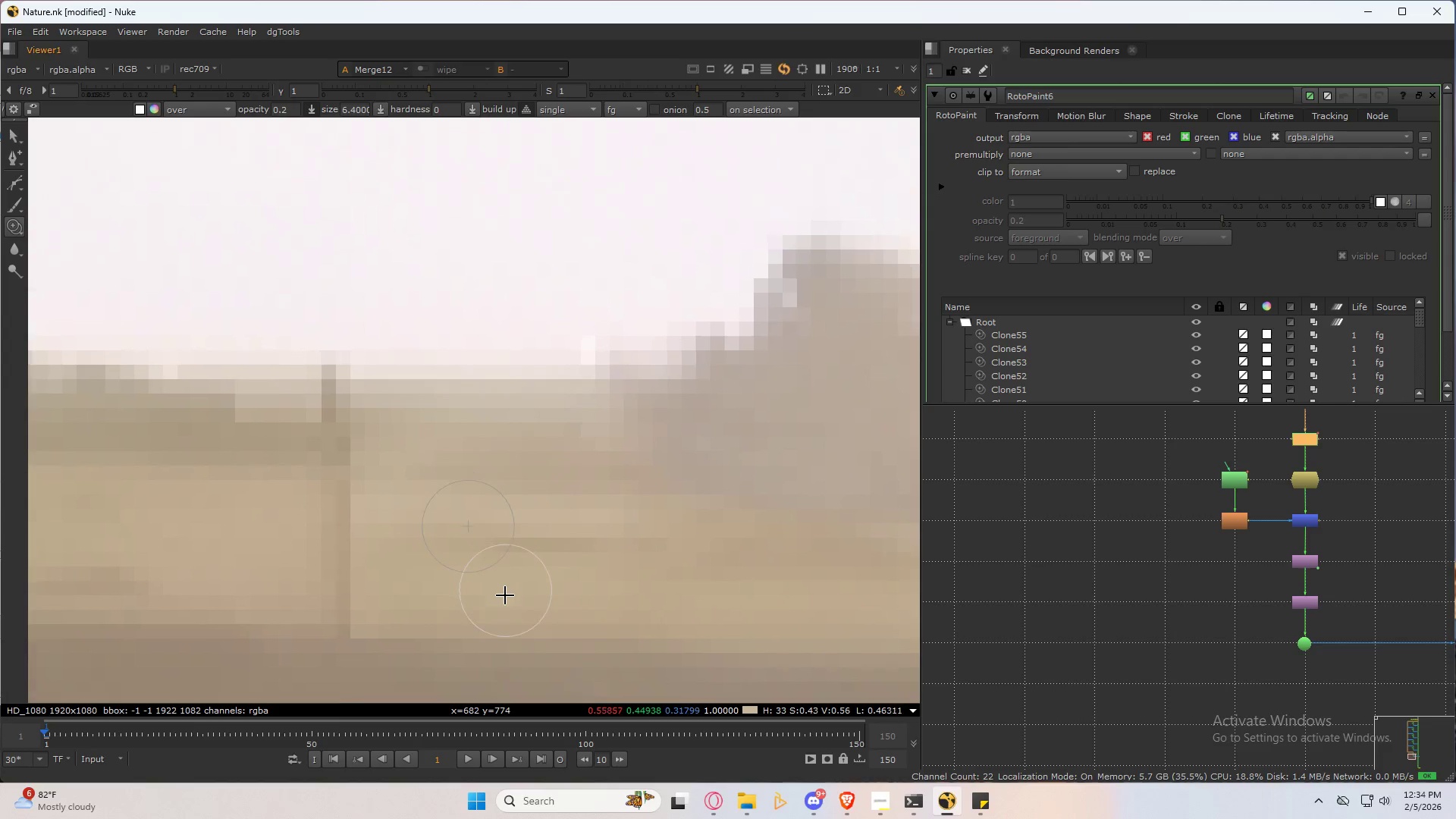 
key(Space)
 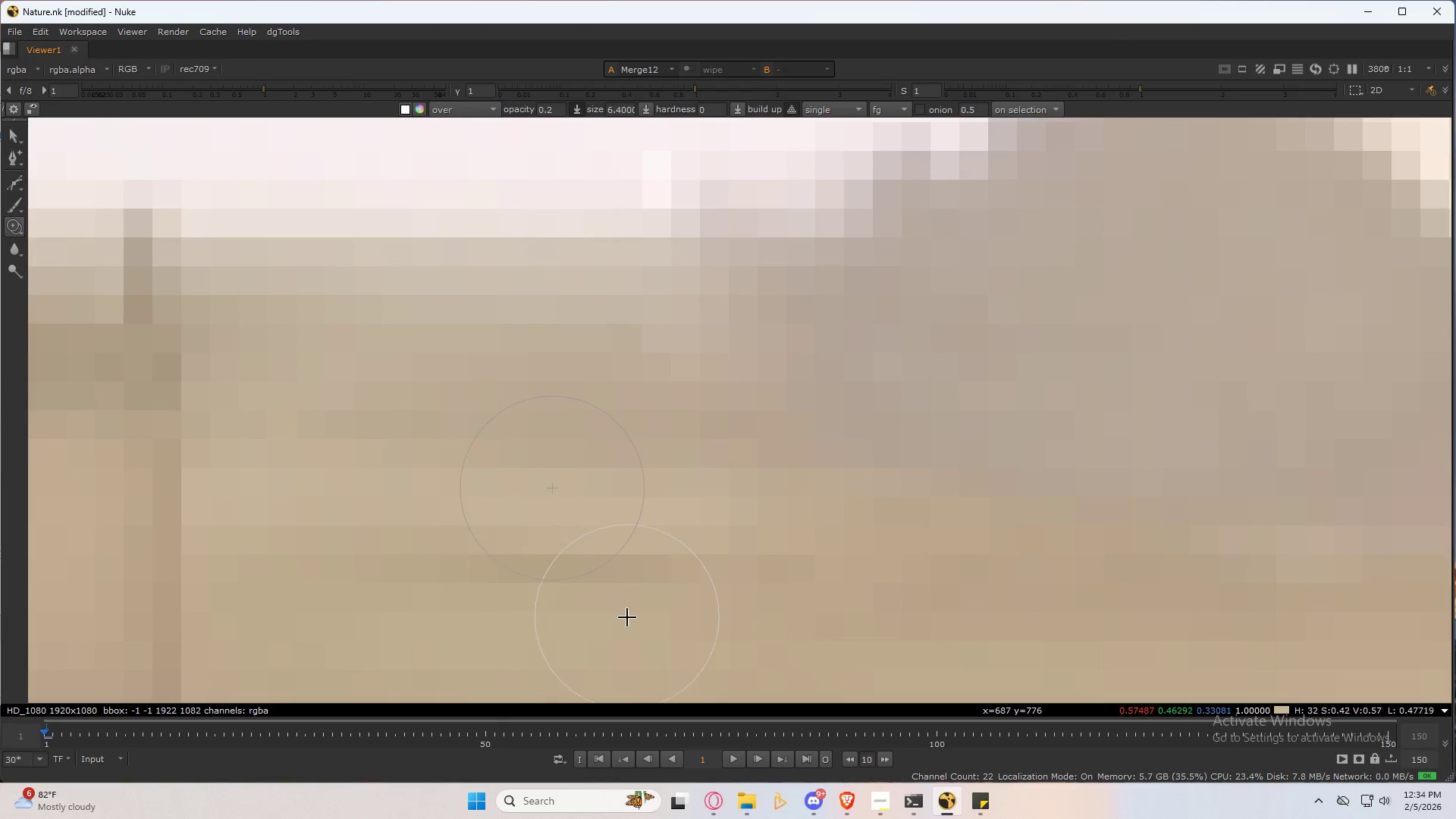 
scroll: coordinate [526, 627], scroll_direction: up, amount: 4.0
 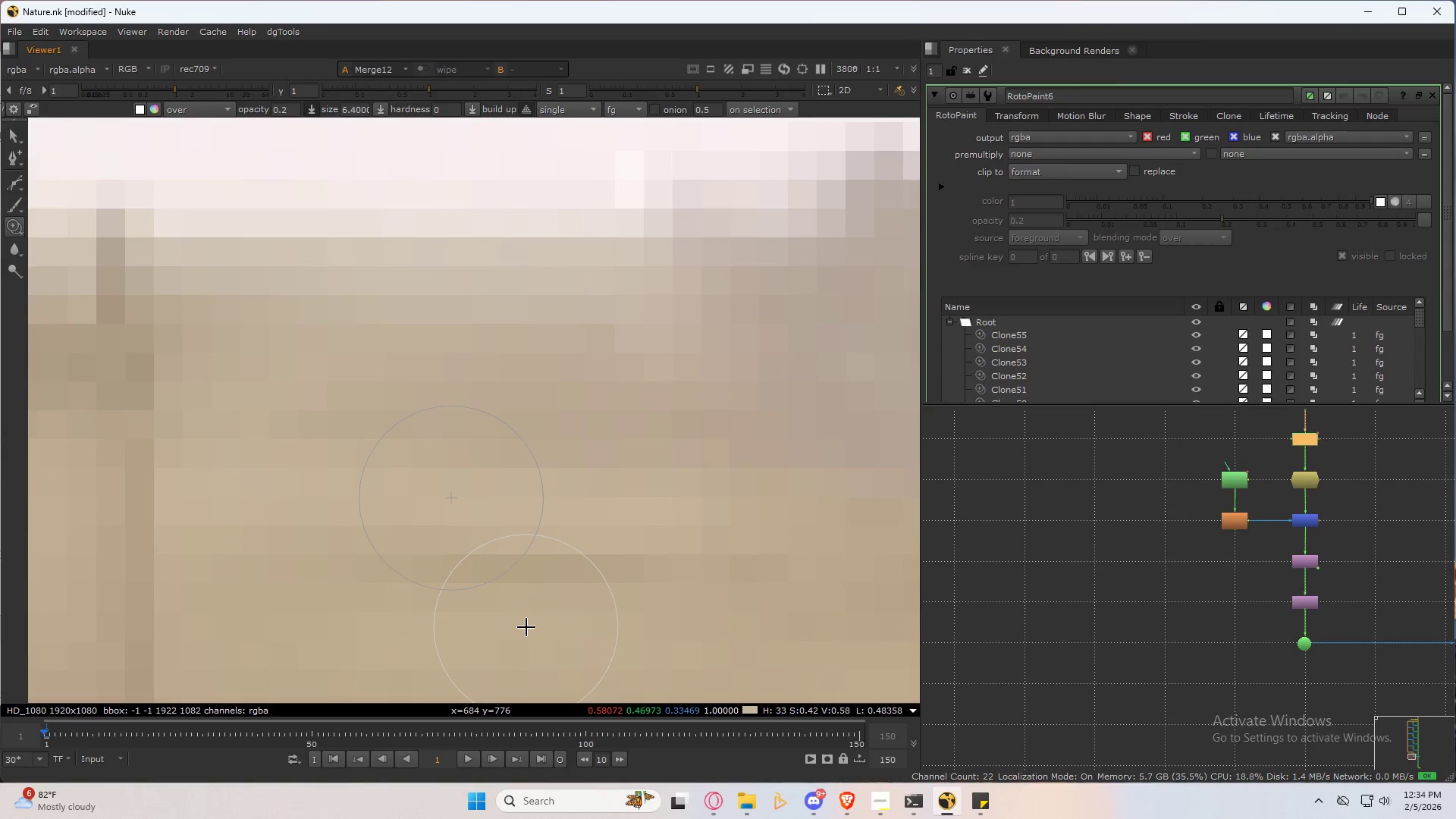 
hold_key(key=ControlLeft, duration=0.83)
left_click_drag(start_coordinate=[630, 629], to_coordinate=[557, 396])
 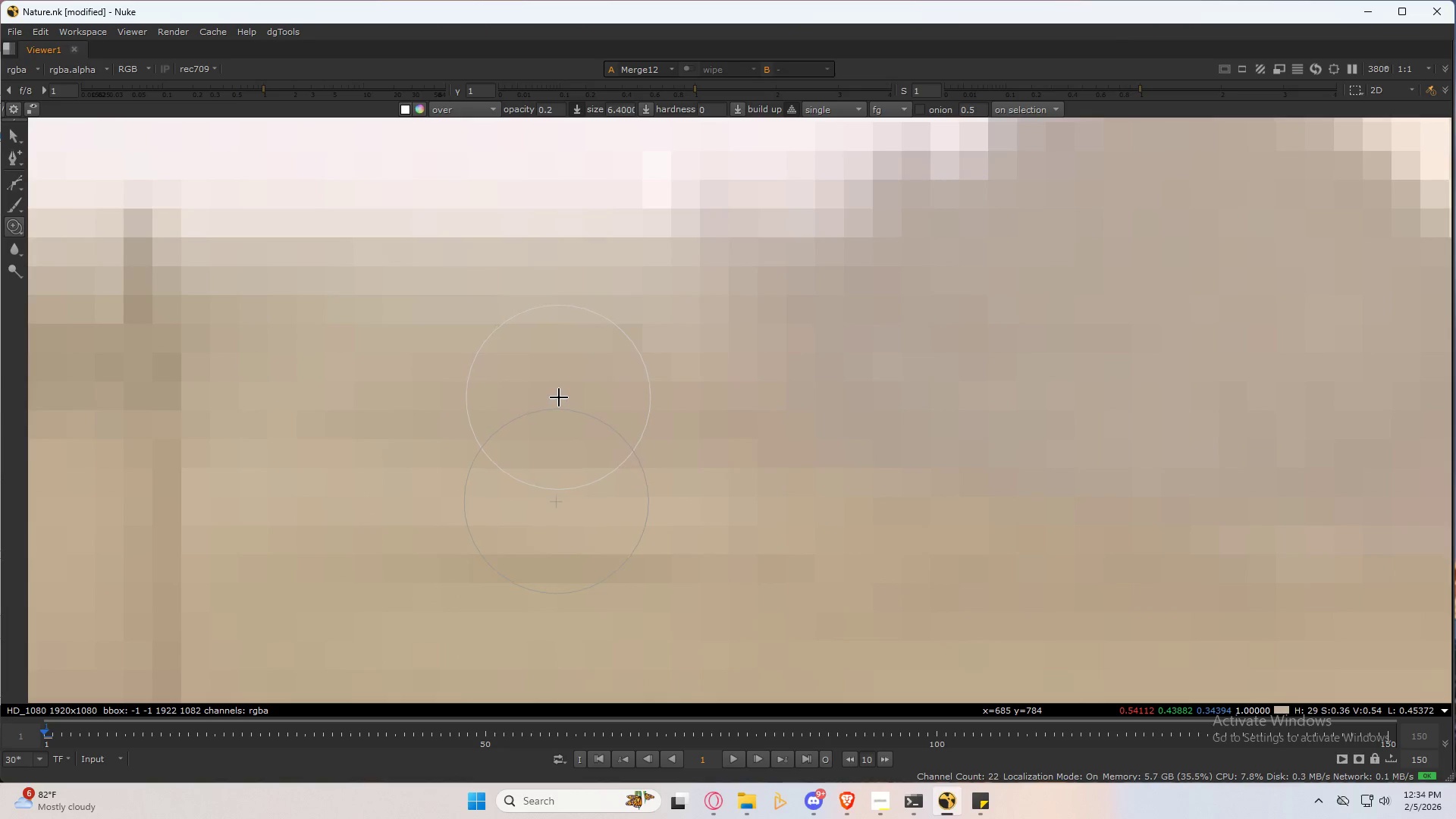 
hold_key(key=ShiftLeft, duration=0.45)
left_click_drag(start_coordinate=[563, 427], to_coordinate=[564, 460])
 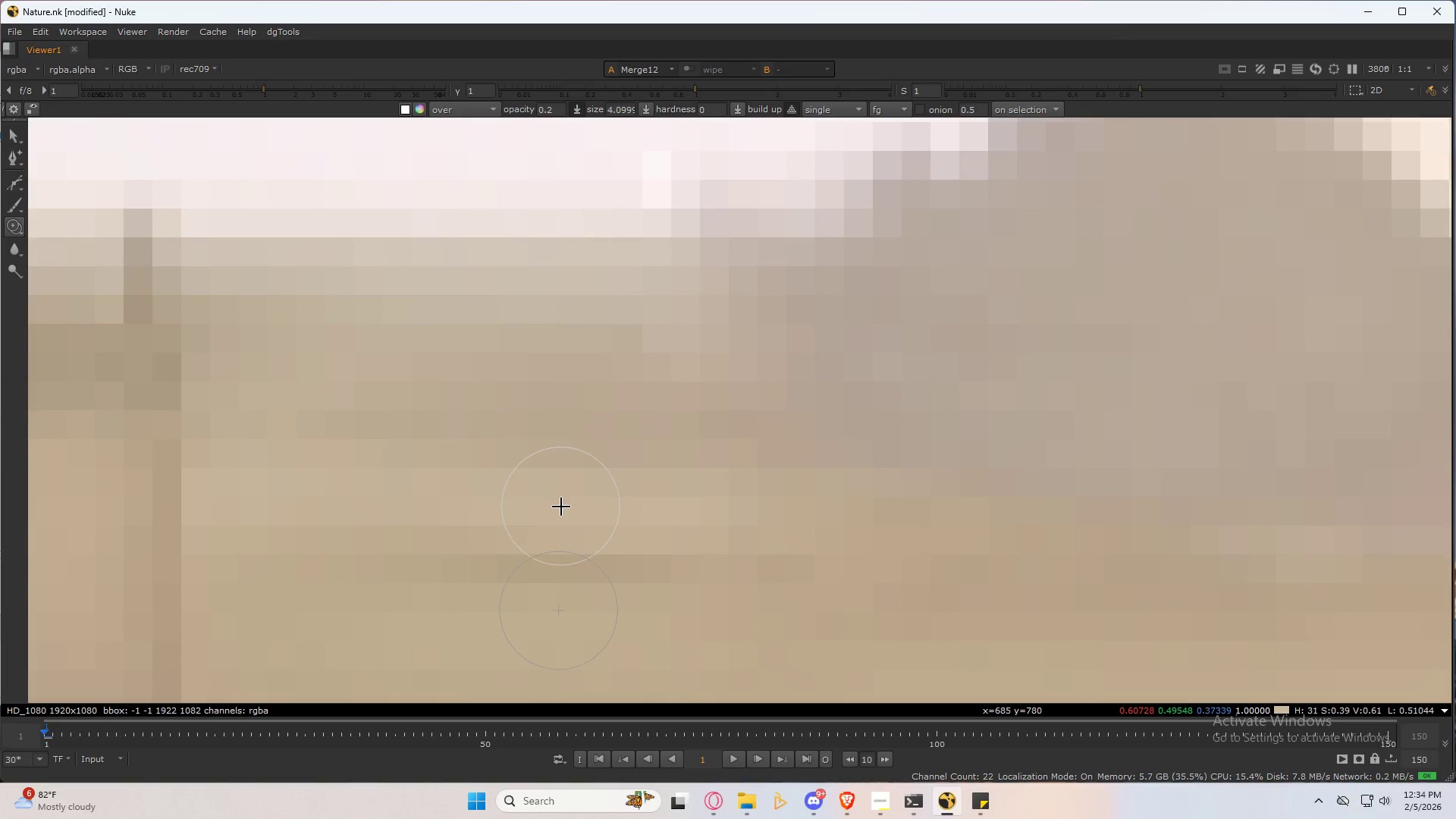 
hold_key(key=ControlLeft, duration=0.72)
left_click_drag(start_coordinate=[554, 526], to_coordinate=[550, 557])
 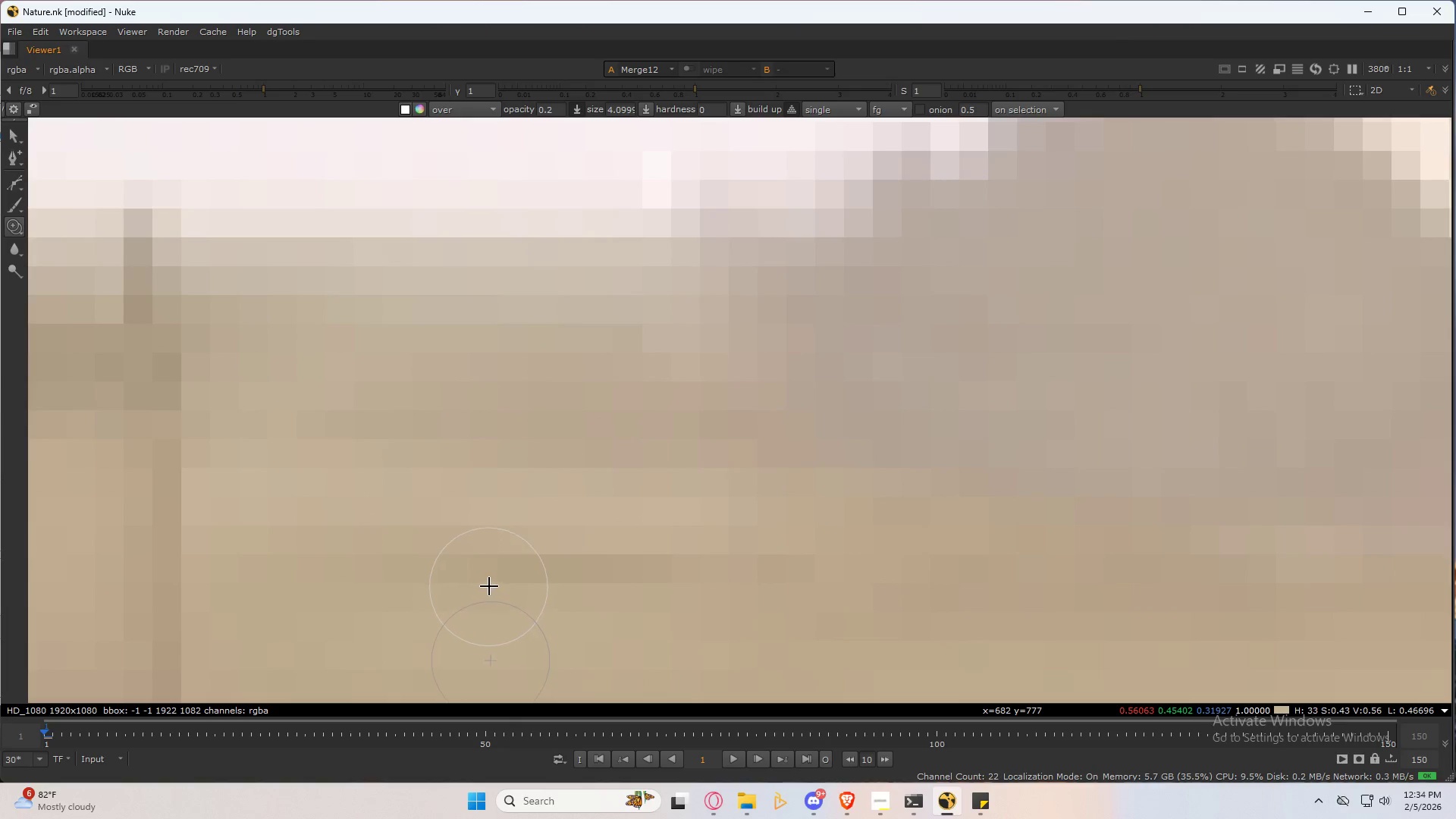 
left_click_drag(start_coordinate=[490, 576], to_coordinate=[752, 572])
 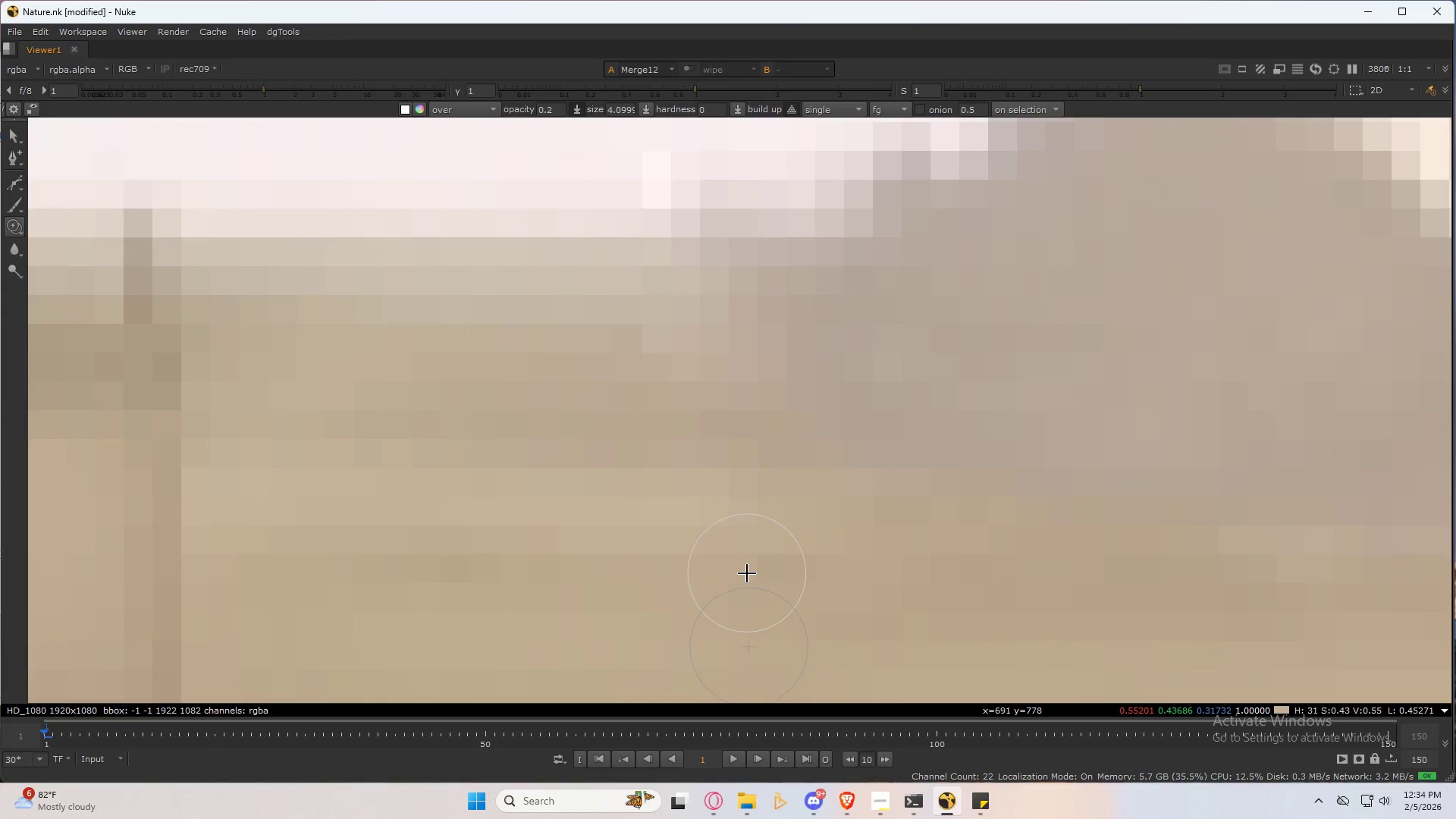 
left_click_drag(start_coordinate=[724, 576], to_coordinate=[871, 571])
 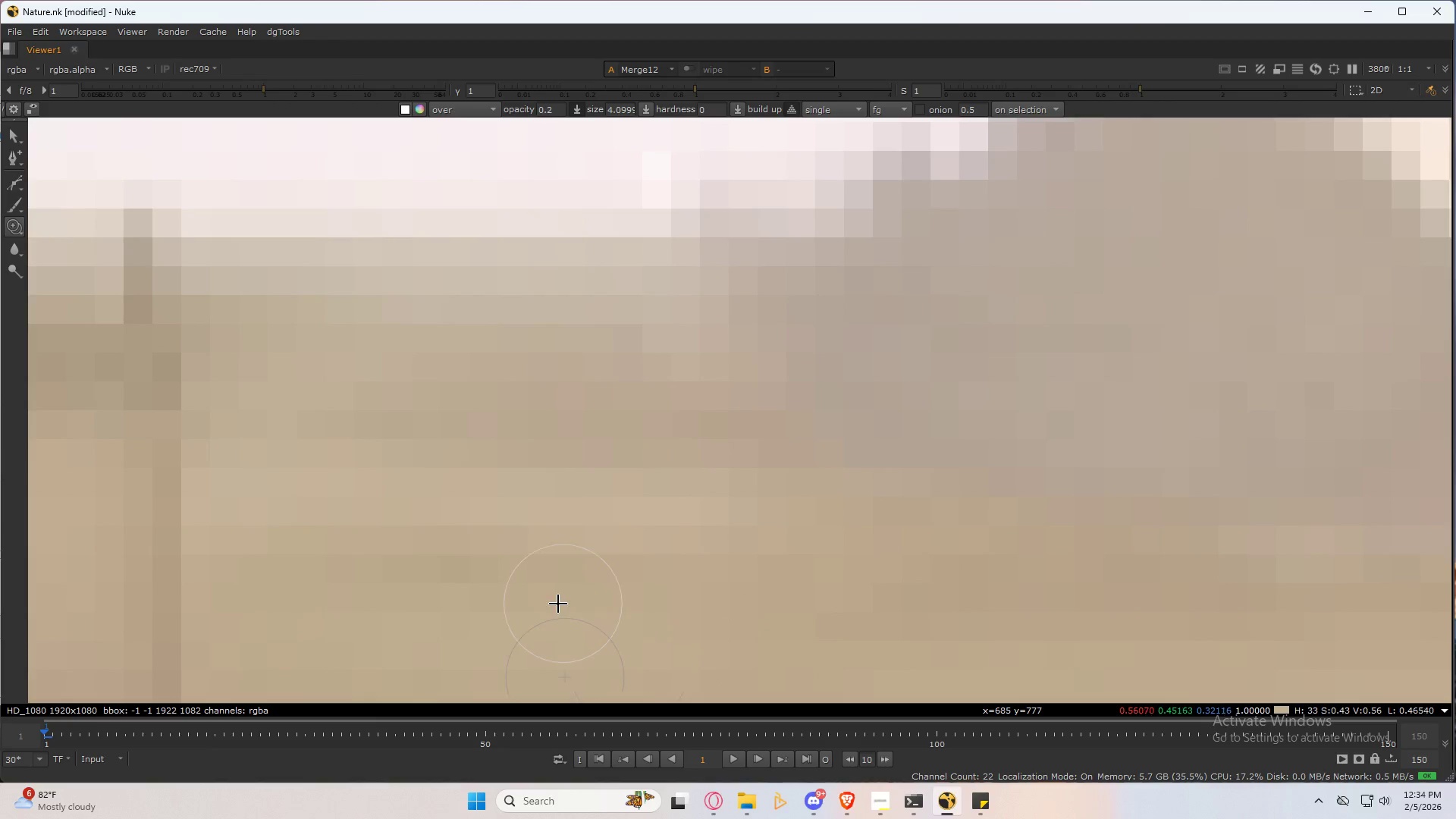 
left_click_drag(start_coordinate=[554, 603], to_coordinate=[334, 600])
 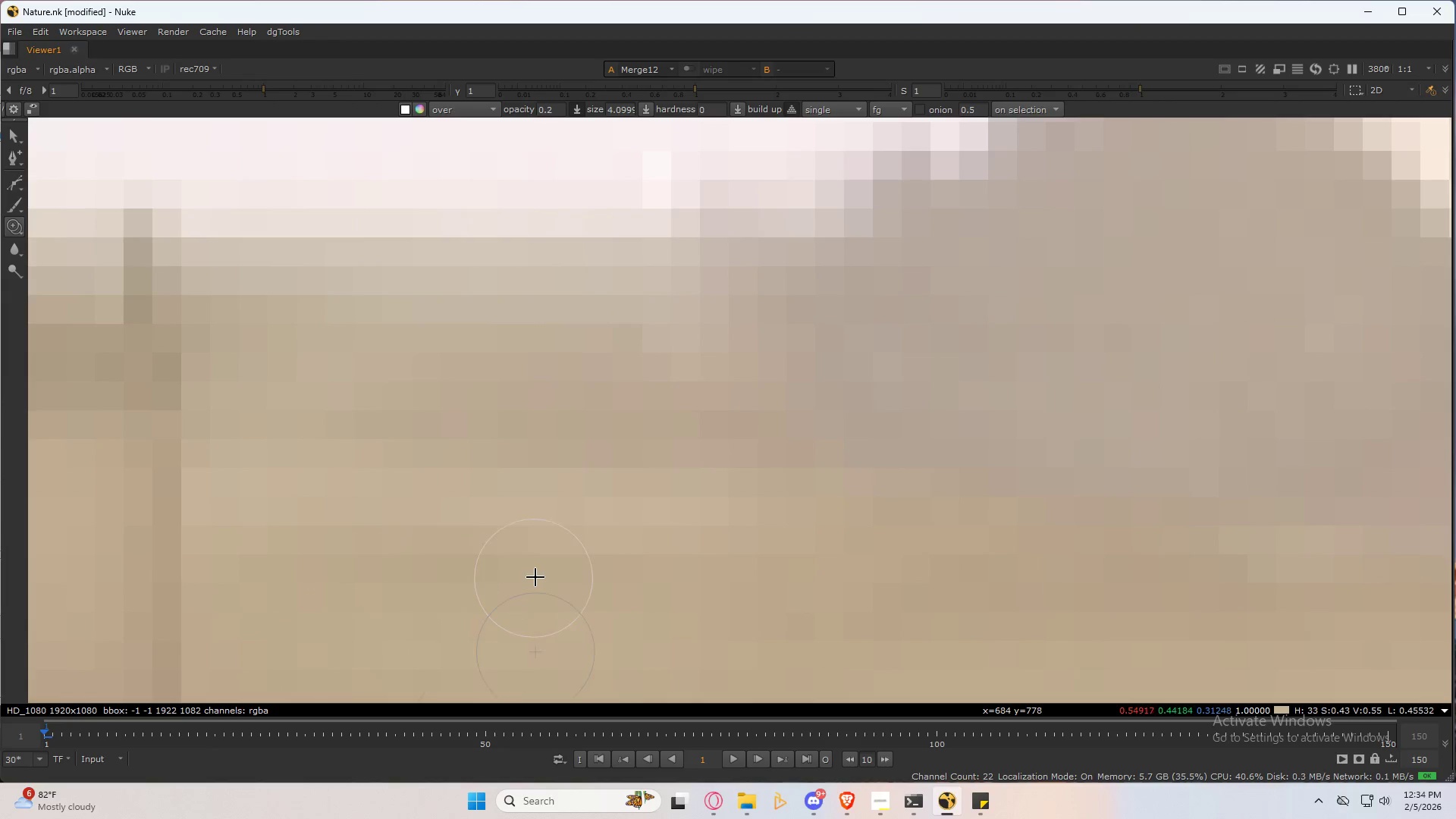 
left_click_drag(start_coordinate=[532, 570], to_coordinate=[328, 574])
 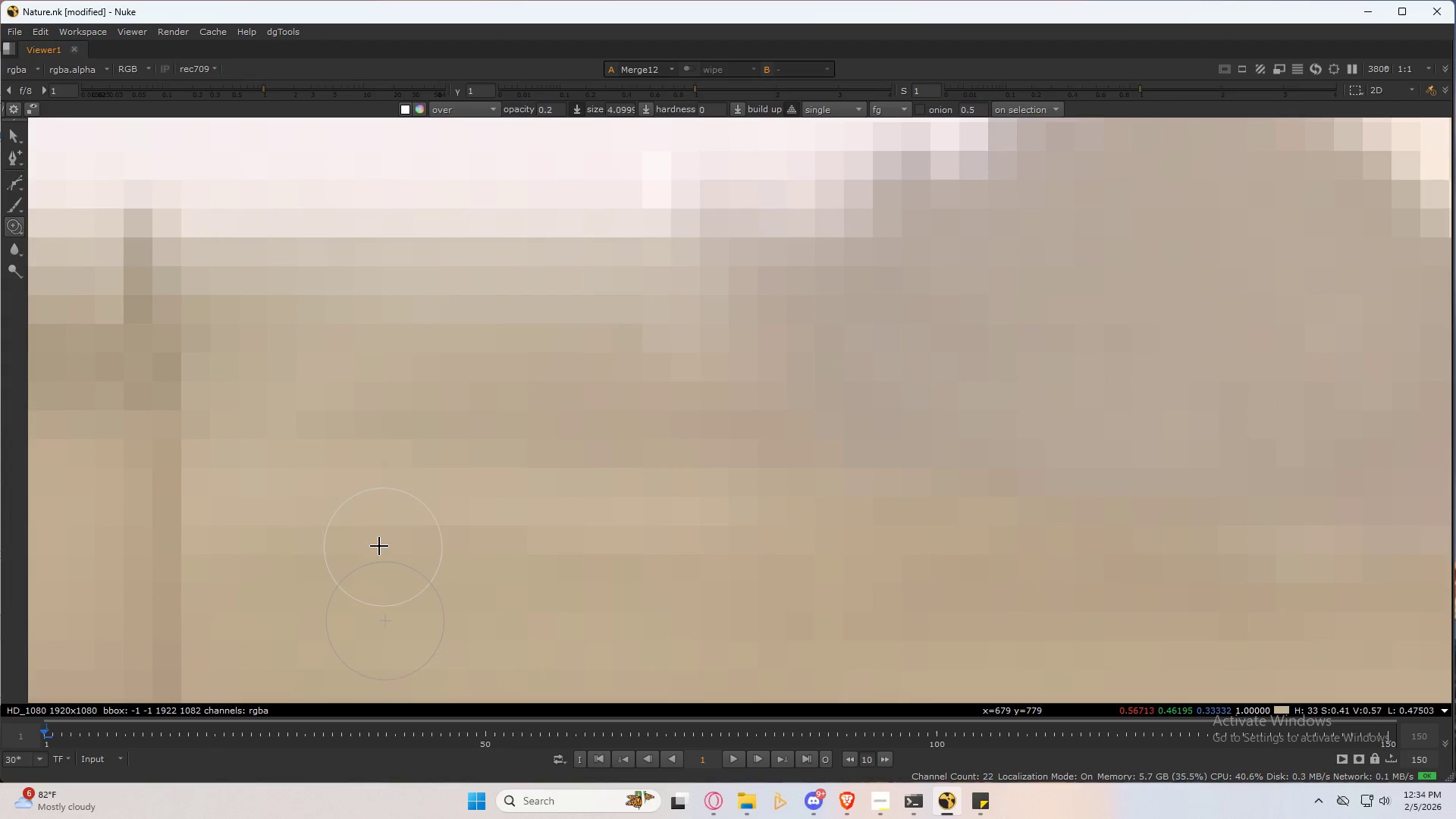 
left_click_drag(start_coordinate=[367, 538], to_coordinate=[637, 538])
 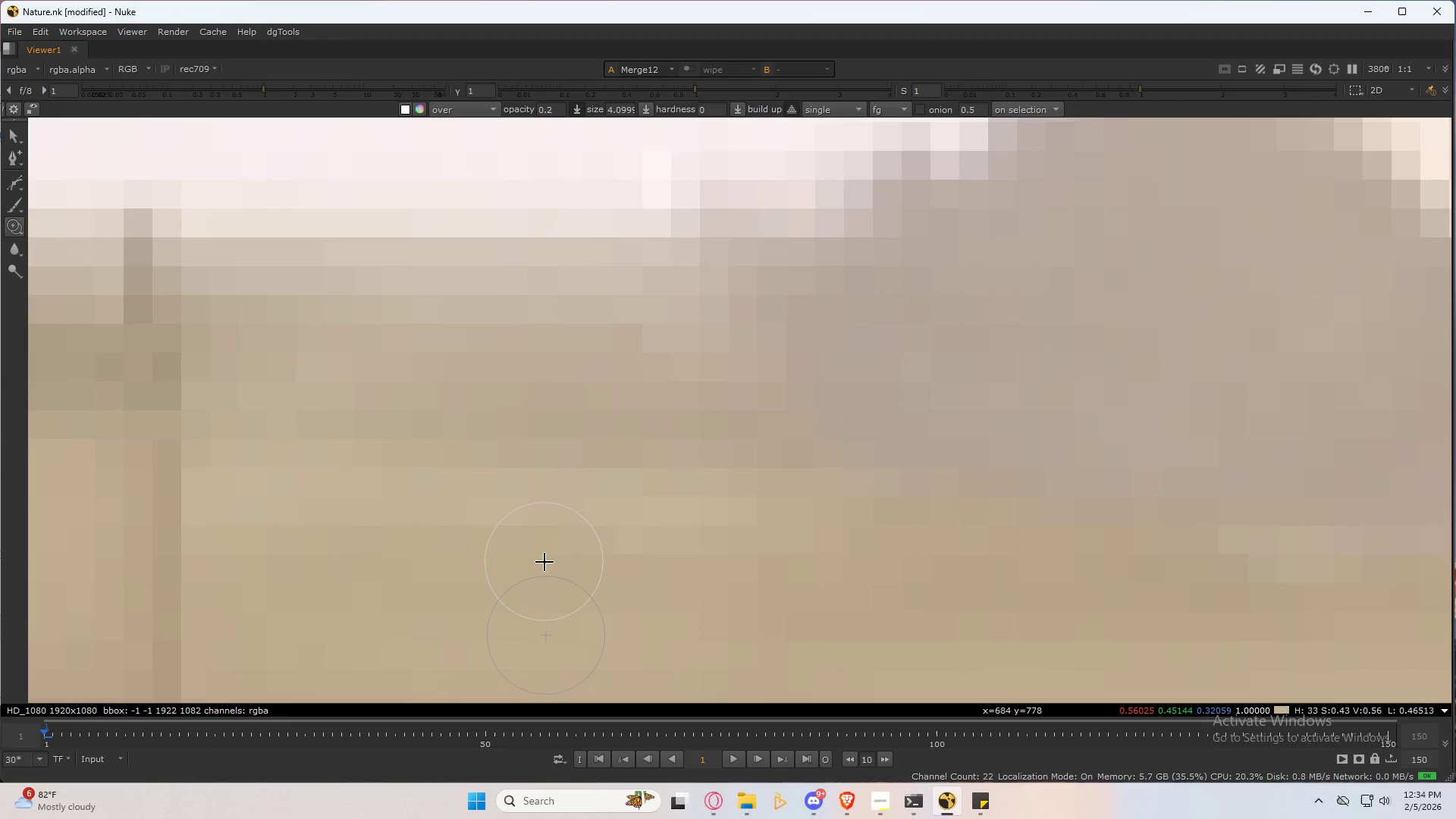 
left_click_drag(start_coordinate=[544, 562], to_coordinate=[812, 541])
 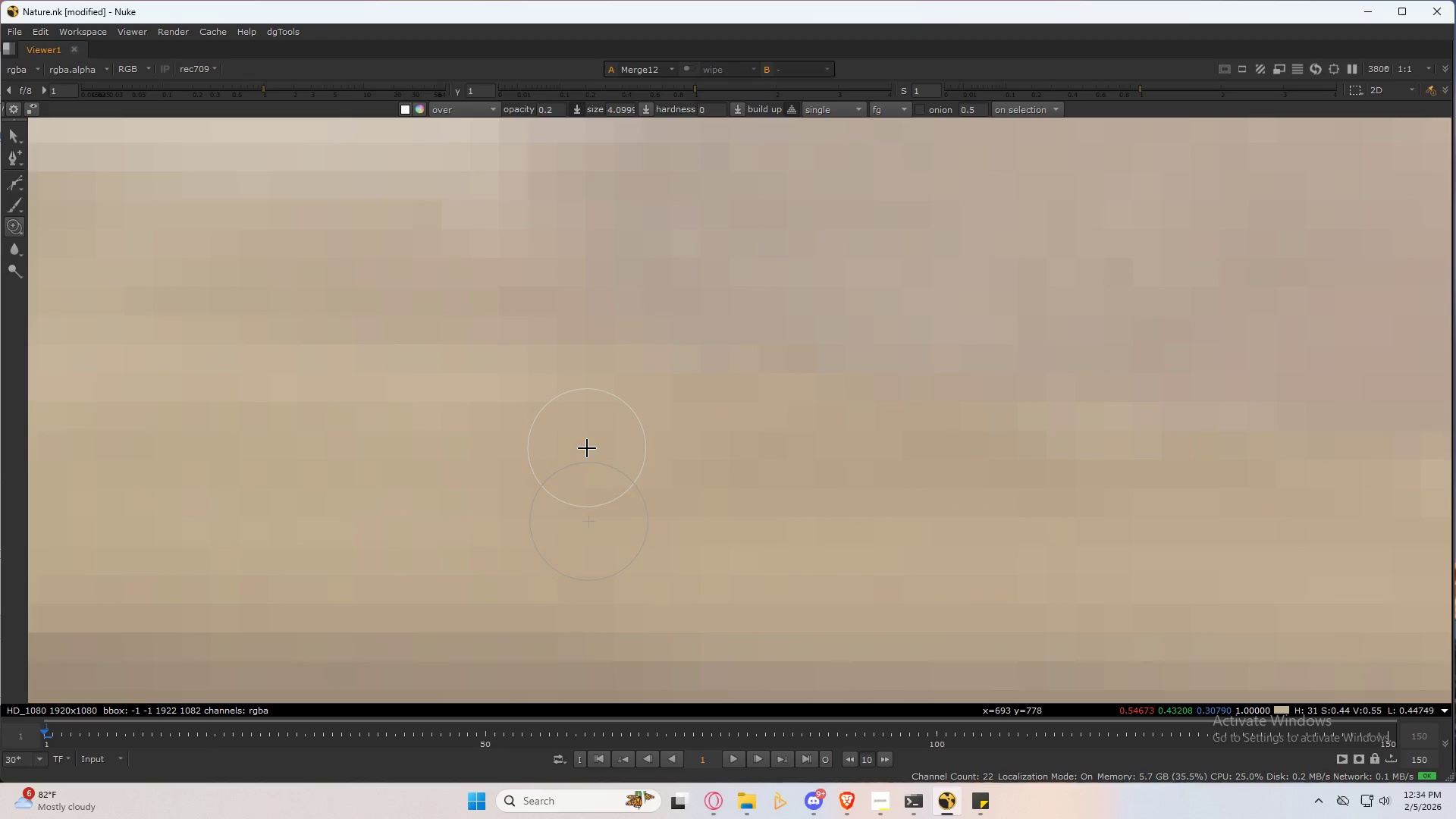 
hold_key(key=ControlLeft, duration=0.52)
left_click_drag(start_coordinate=[497, 447], to_coordinate=[570, 458])
 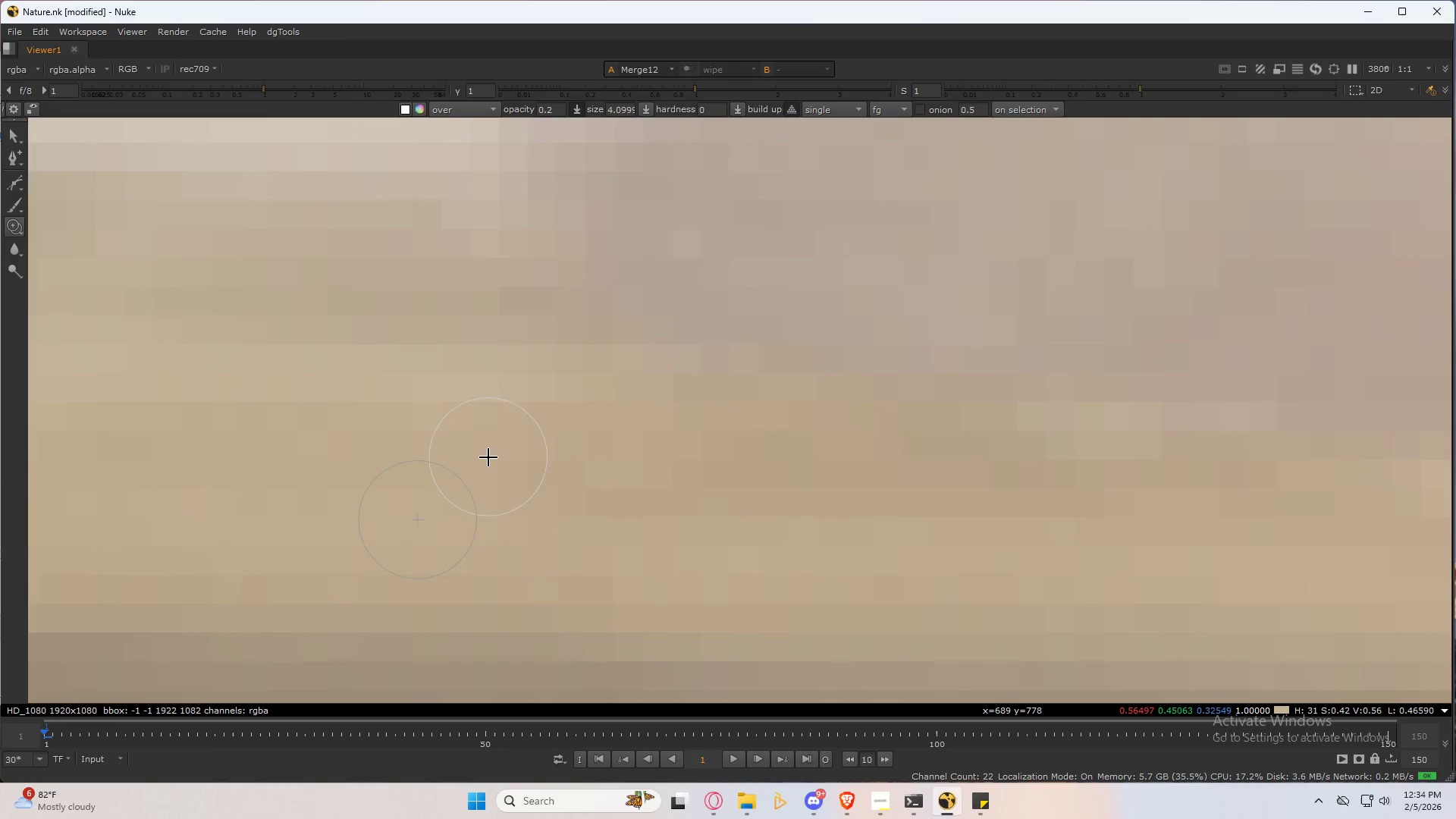 
left_click_drag(start_coordinate=[500, 455], to_coordinate=[793, 435])
 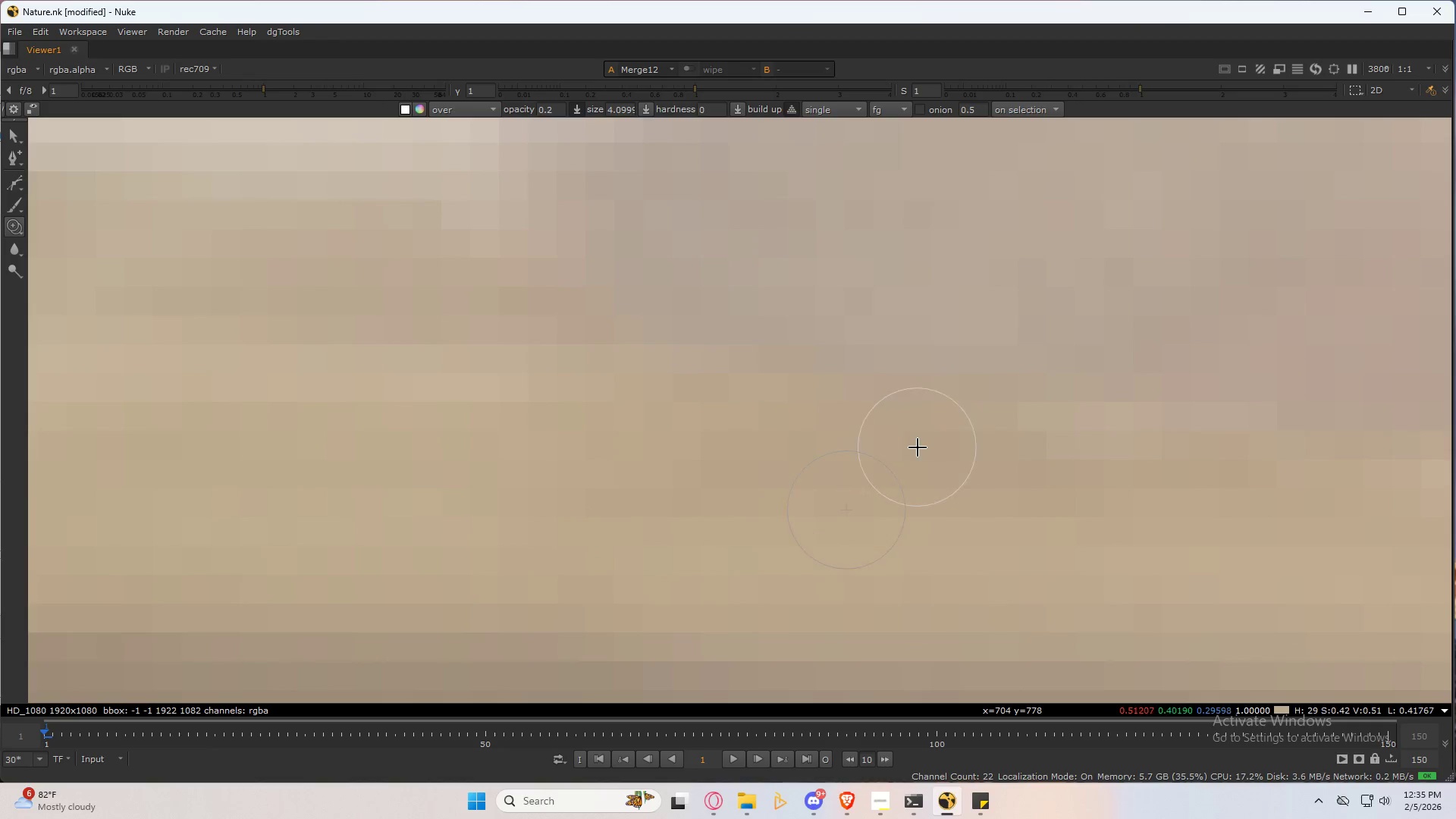 
scroll: coordinate [886, 460], scroll_direction: down, amount: 5.0
 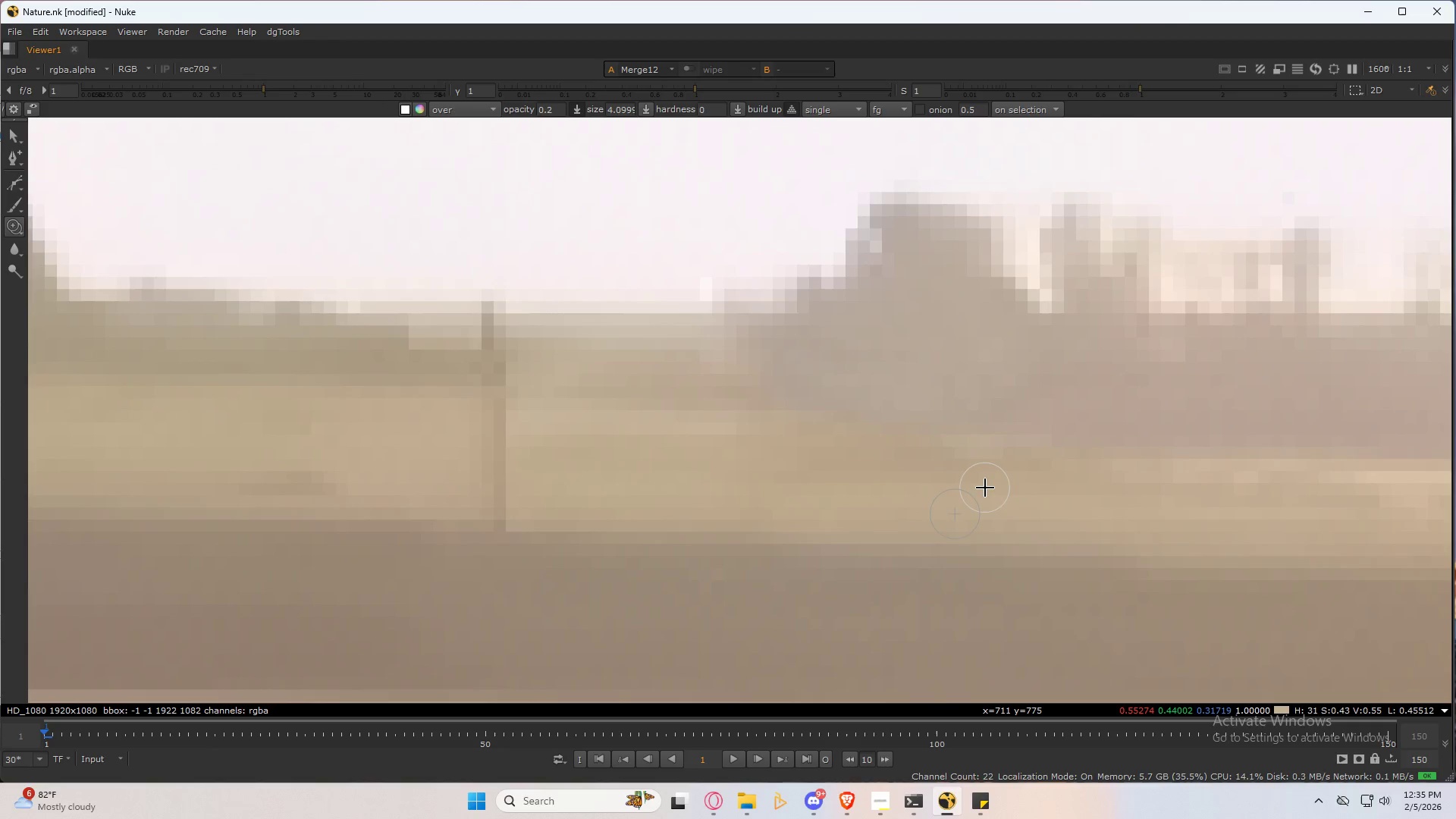 
scroll: coordinate [972, 482], scroll_direction: up, amount: 3.0
 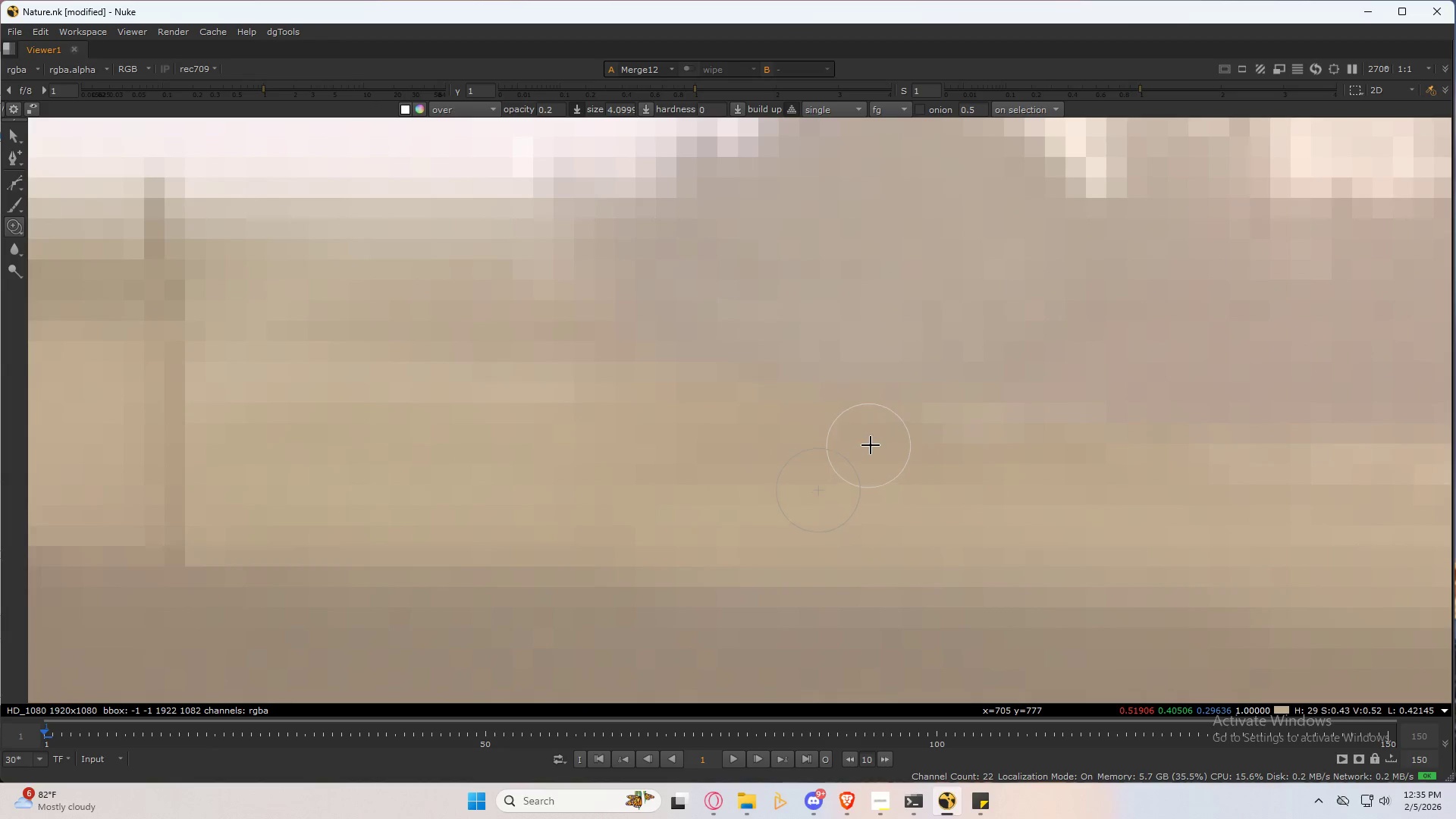 
left_click_drag(start_coordinate=[866, 425], to_coordinate=[990, 430])
 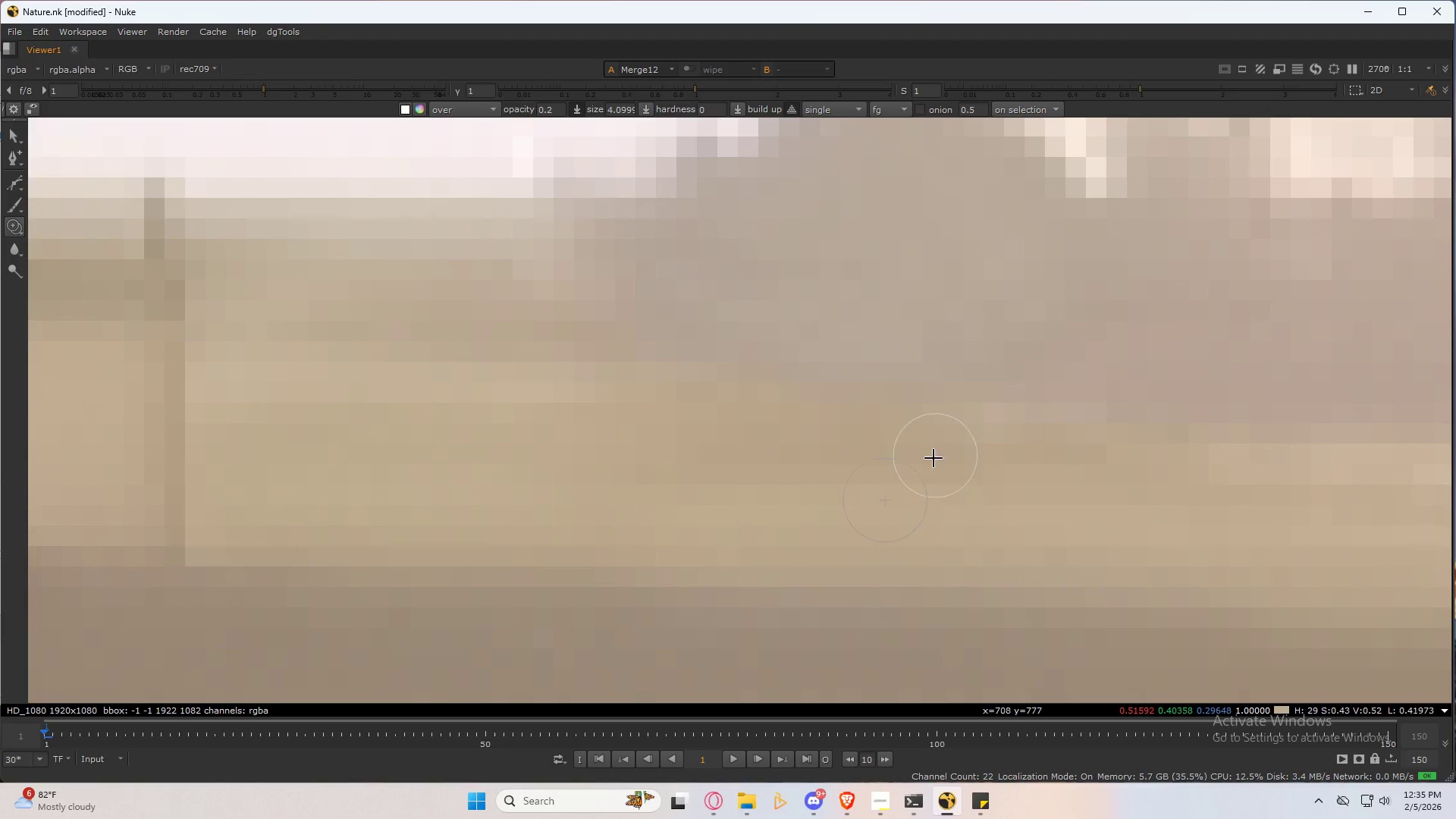 
left_click_drag(start_coordinate=[928, 463], to_coordinate=[1097, 447])
 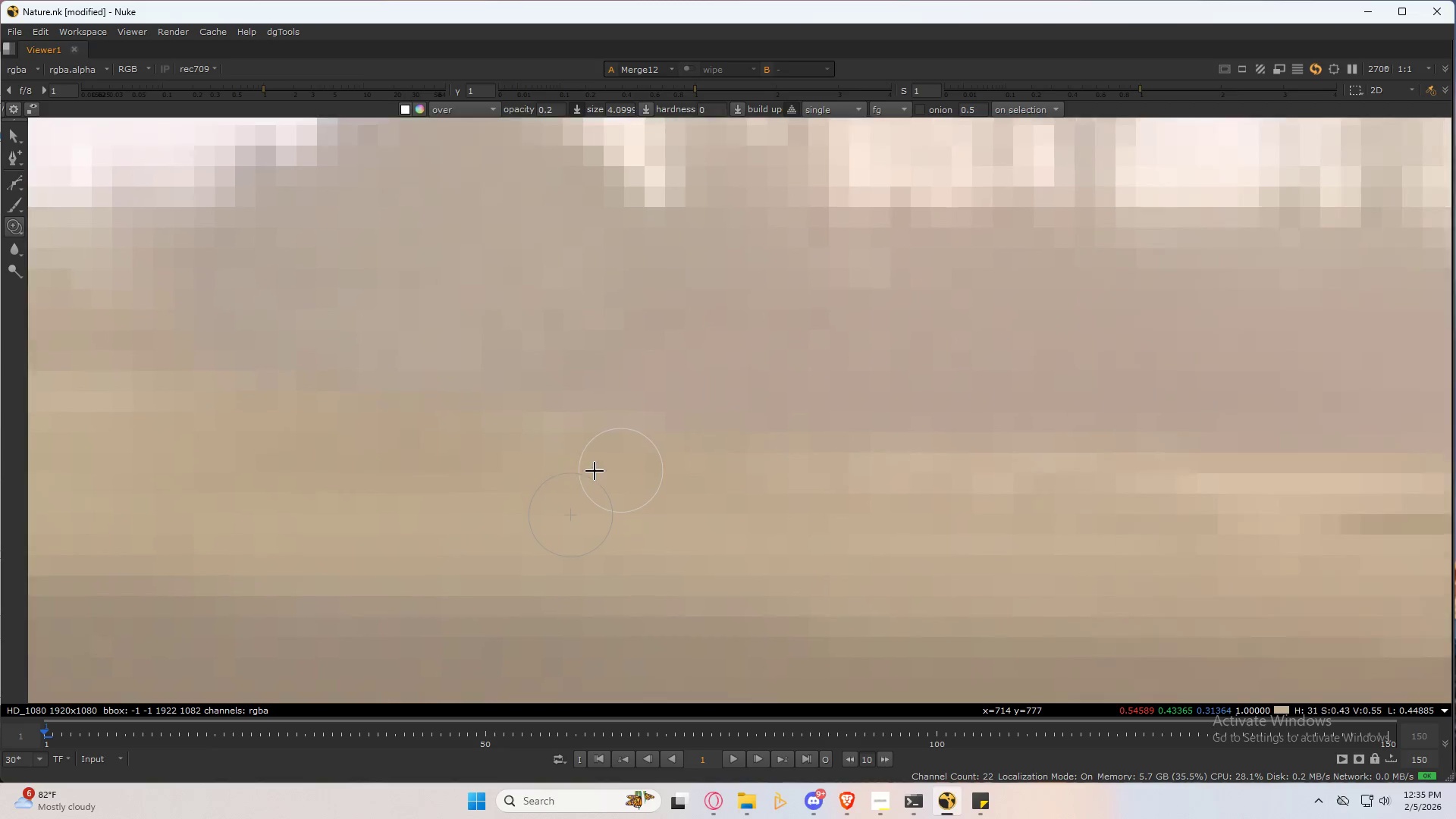 
type(323)
 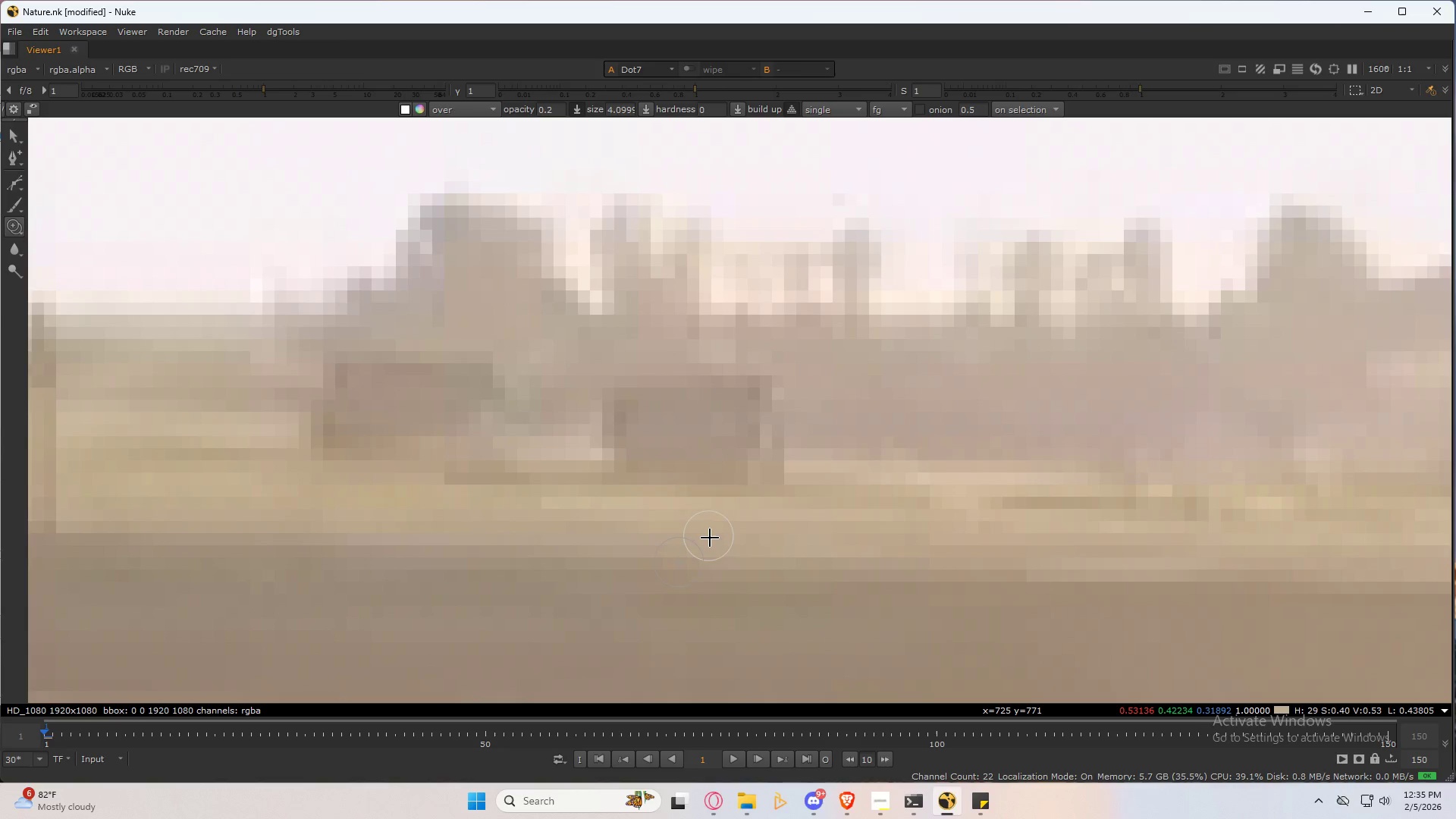 
scroll: coordinate [578, 472], scroll_direction: down, amount: 3.0
 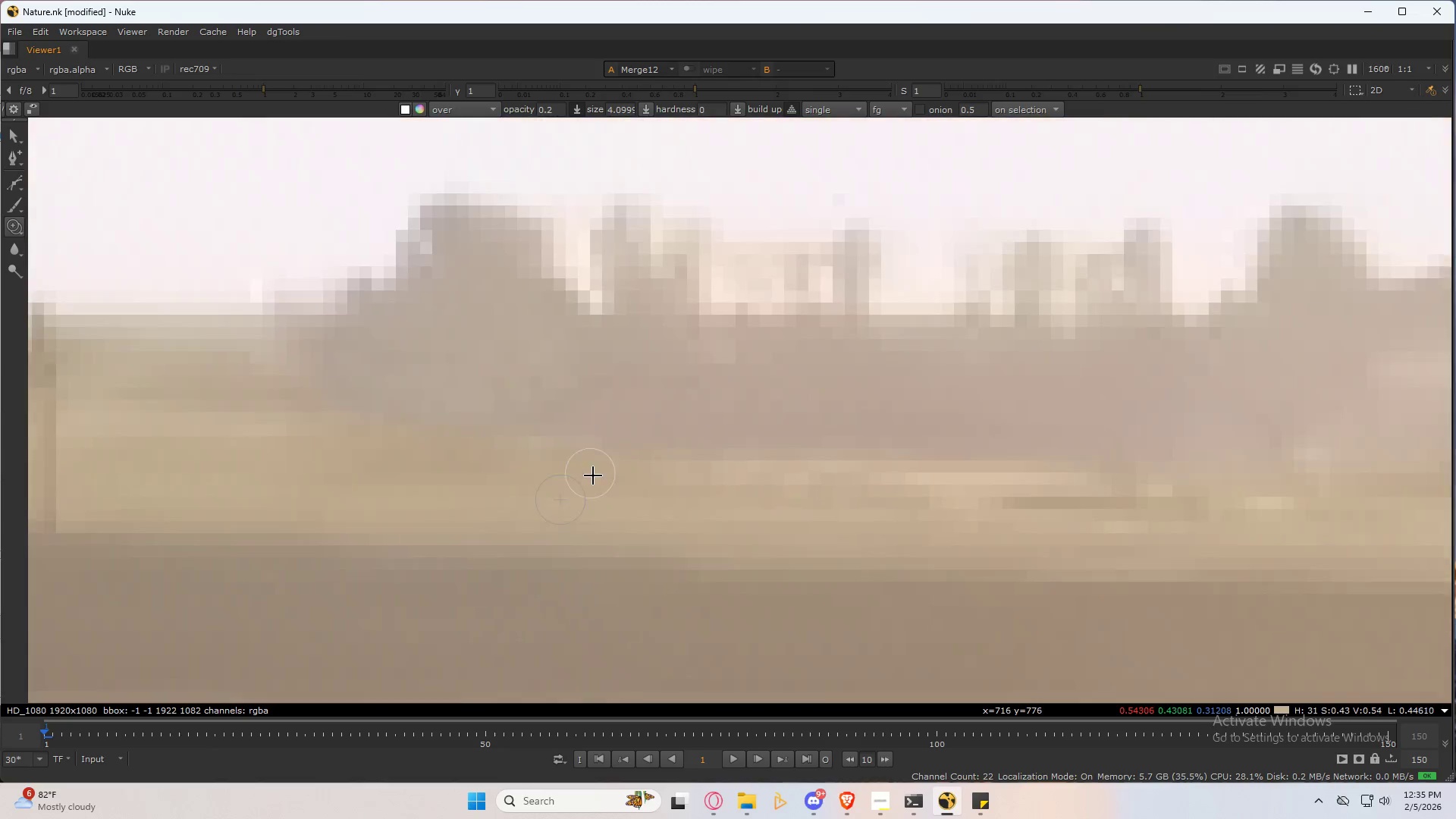 
type(232)
 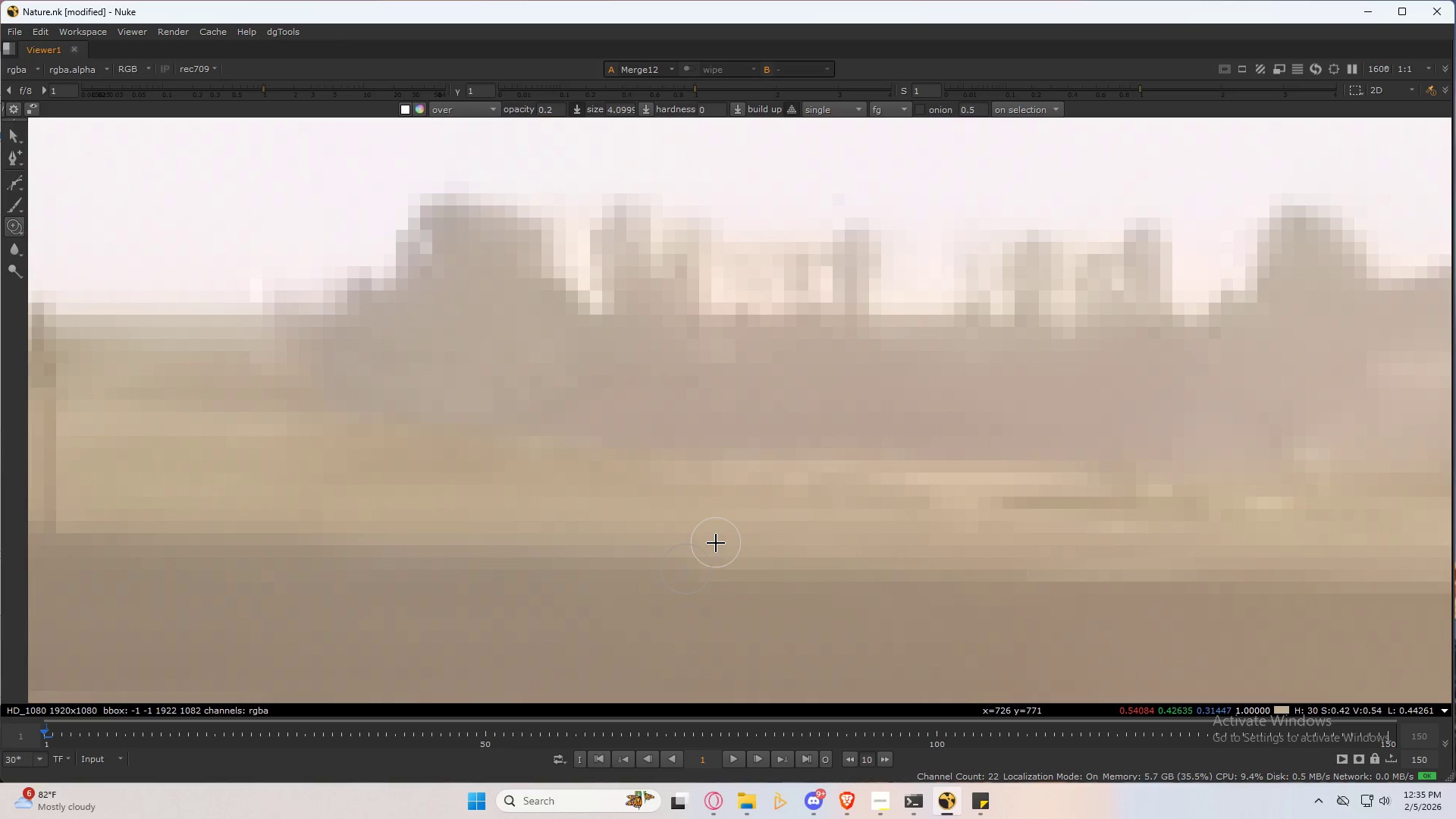 
key(Control+S)
 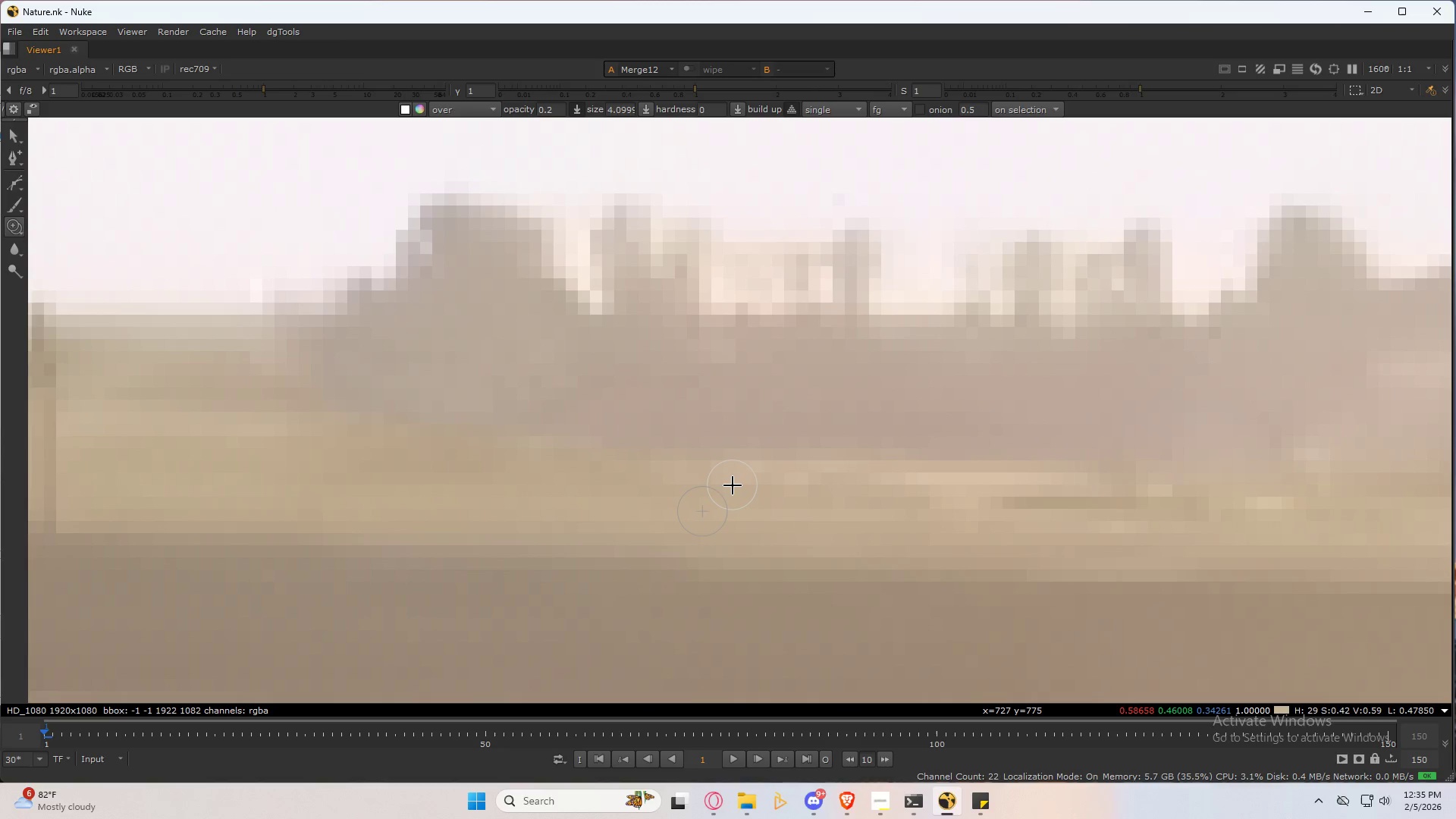 
key(Q)
 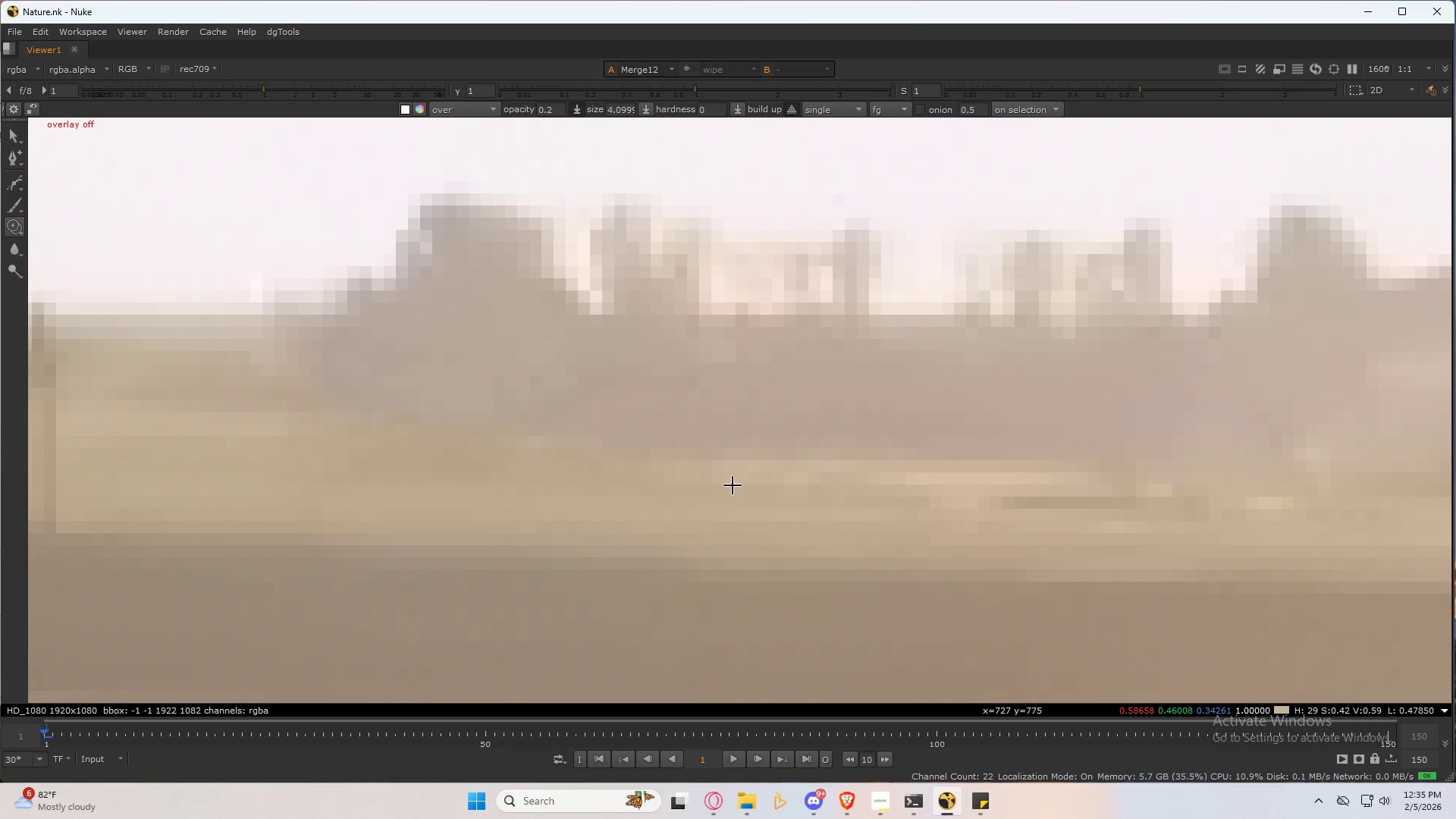 
key(Space)
 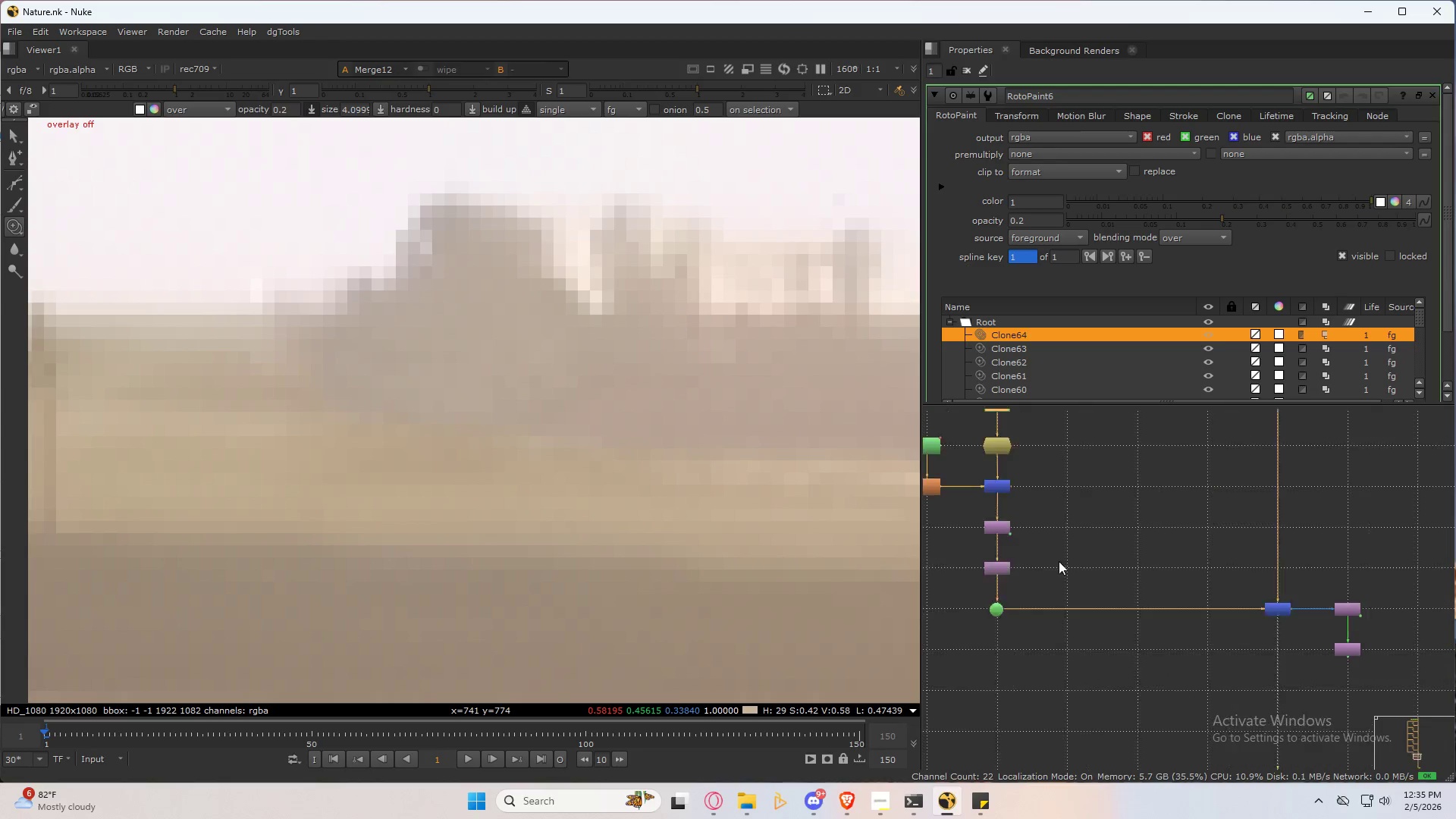 
scroll: coordinate [1173, 544], scroll_direction: down, amount: 4.0
 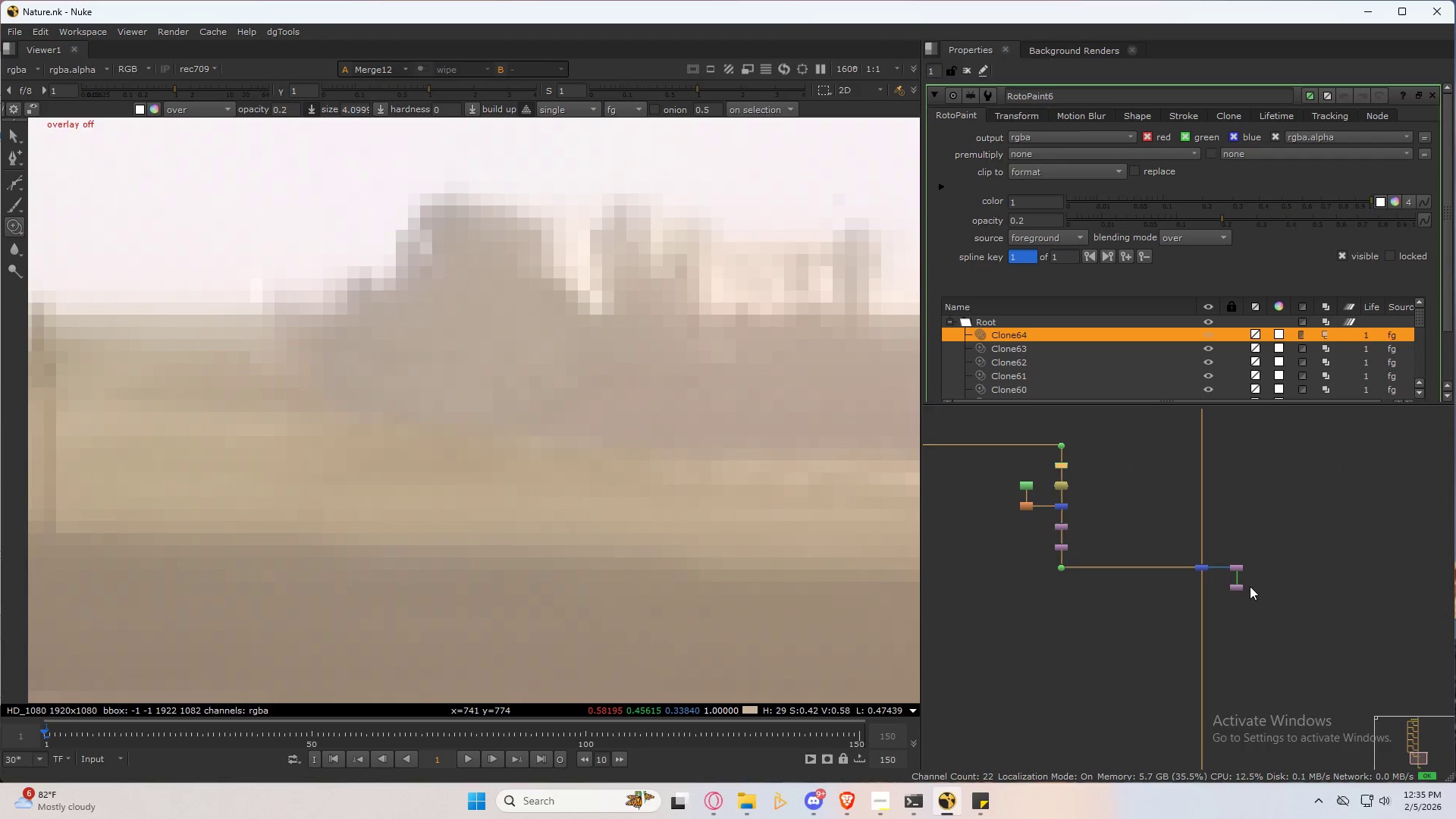 
left_click_drag(start_coordinate=[1250, 580], to_coordinate=[1213, 606])
 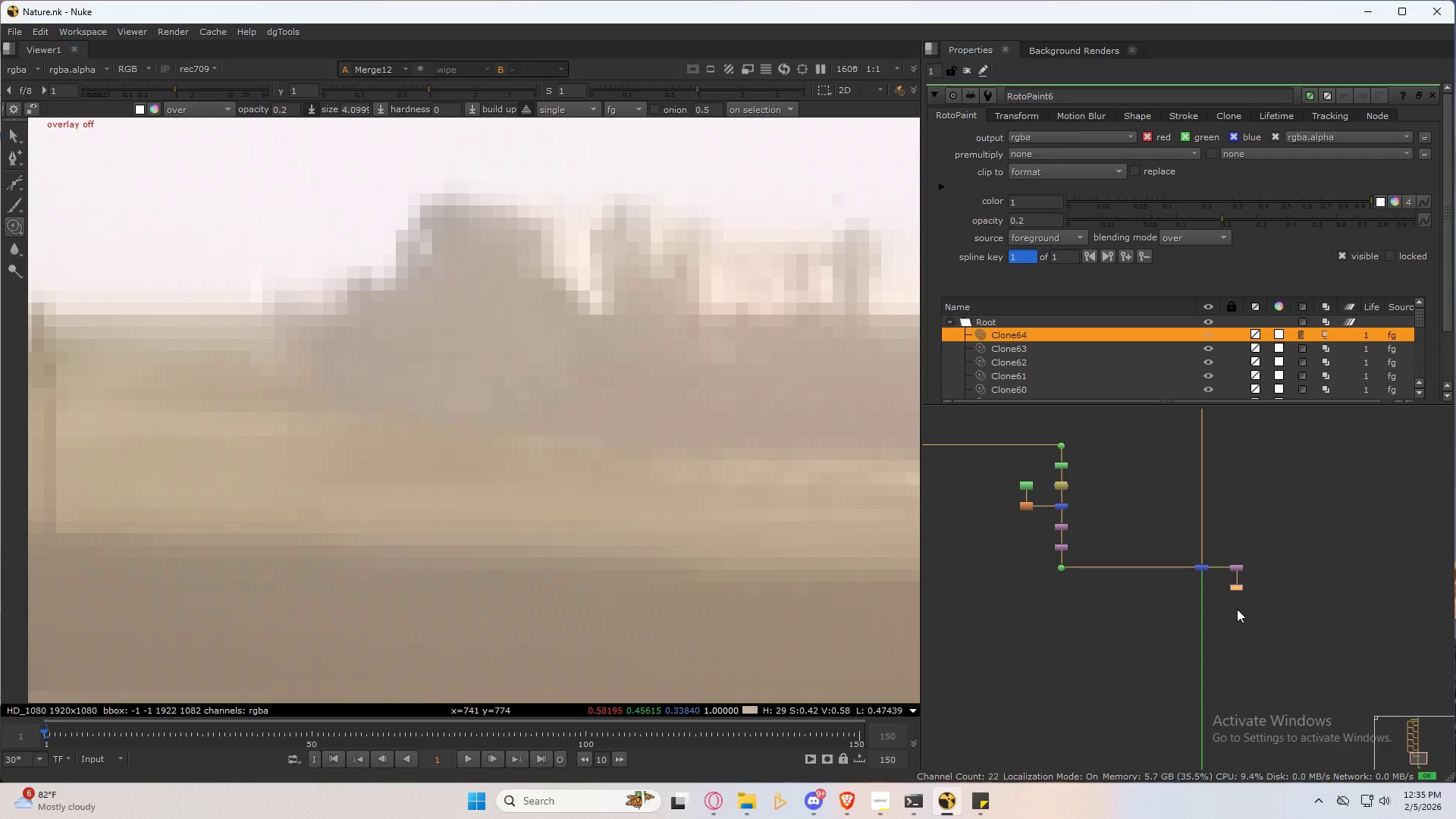 
key(1)
 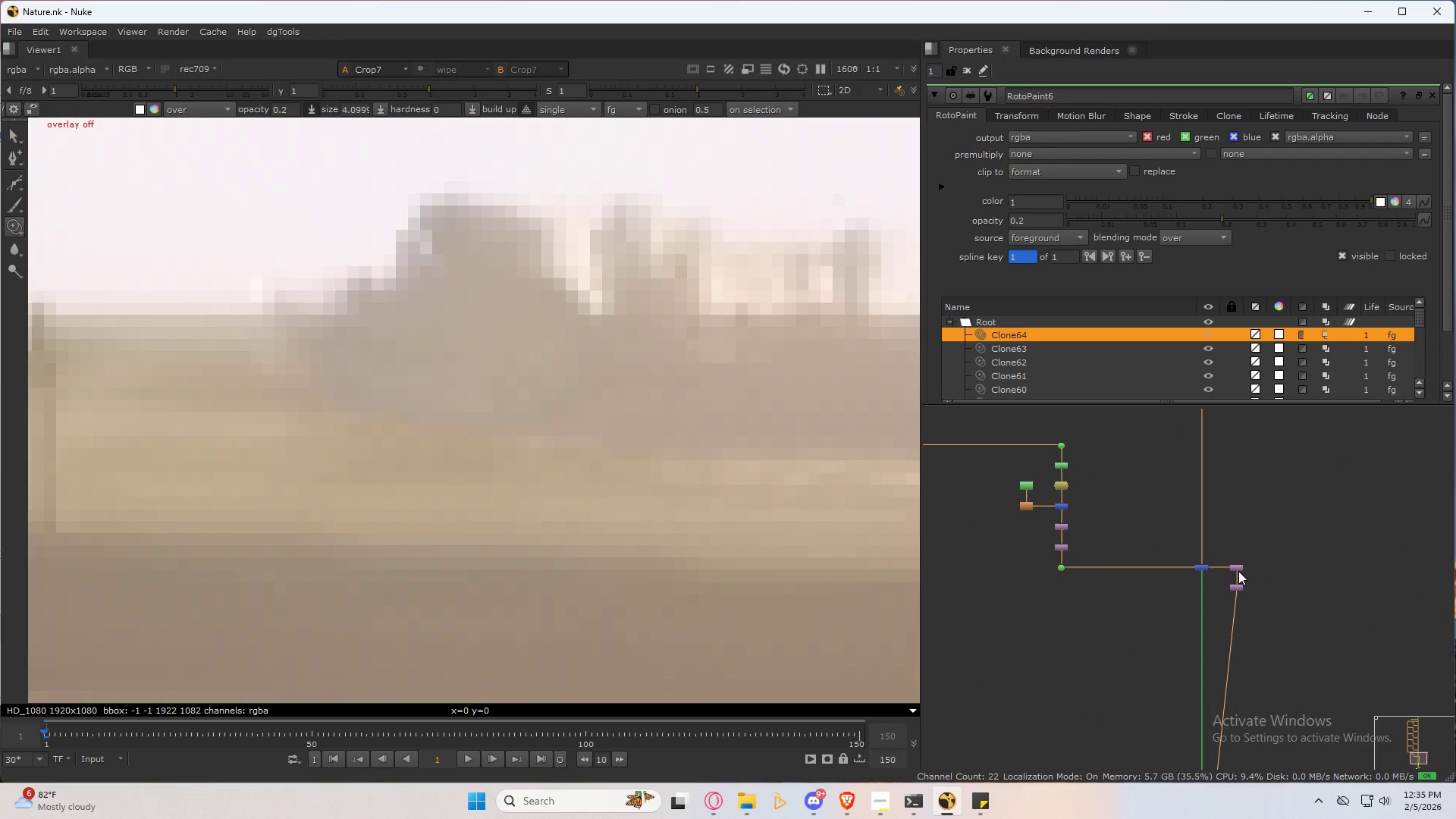 
double_click([1238, 570])
 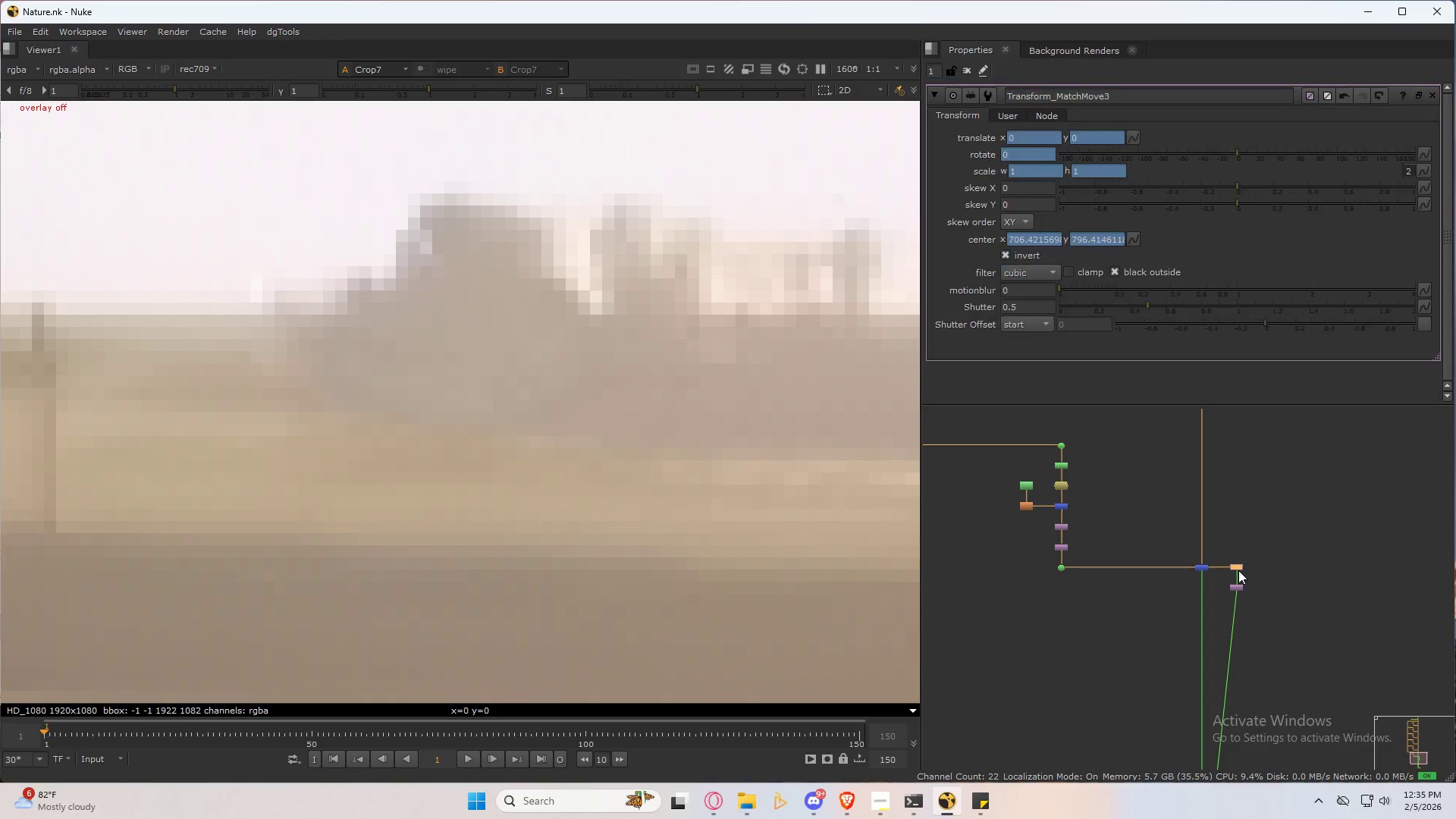 
triple_click([1238, 570])
 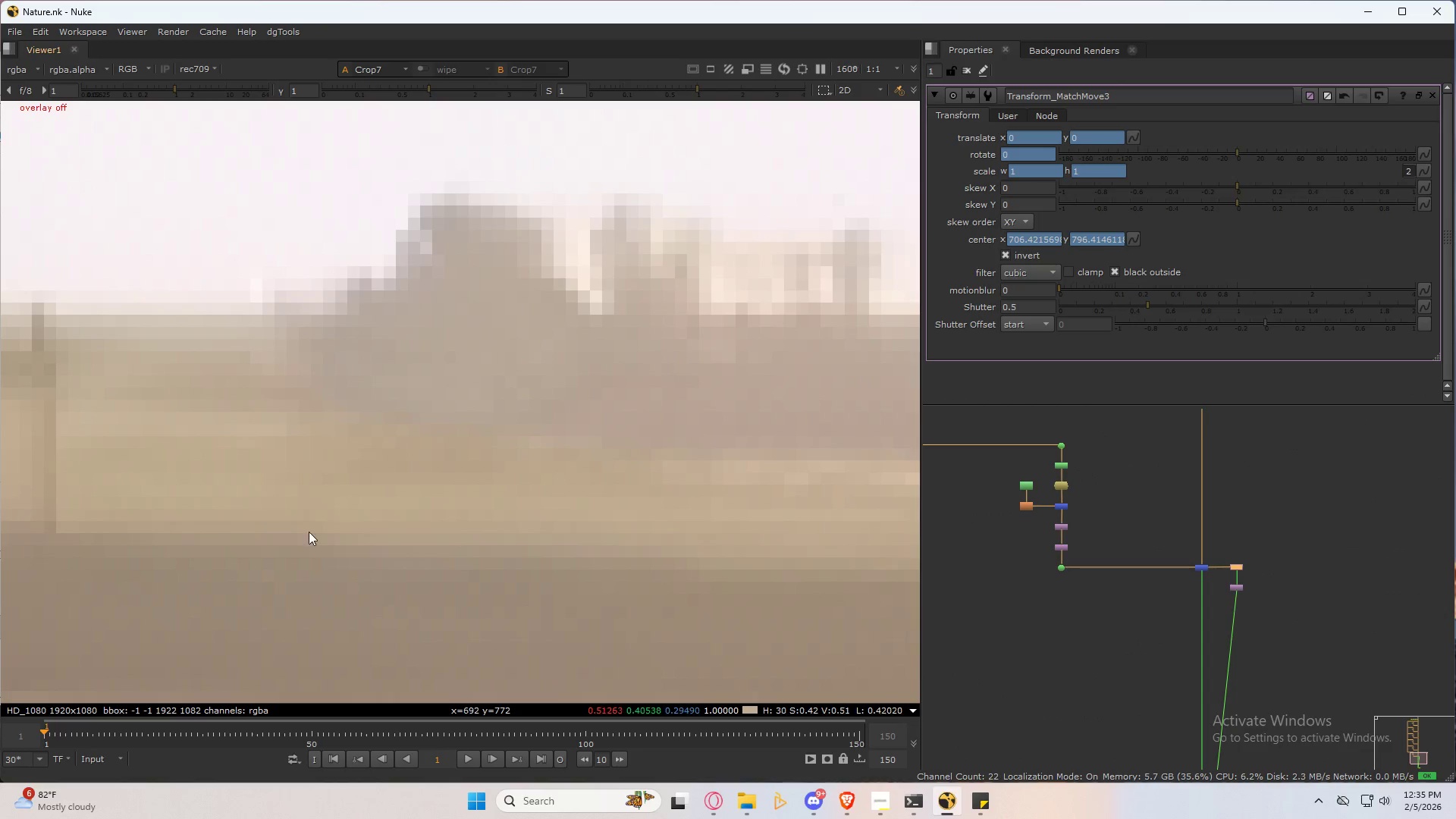 
key(Space)
 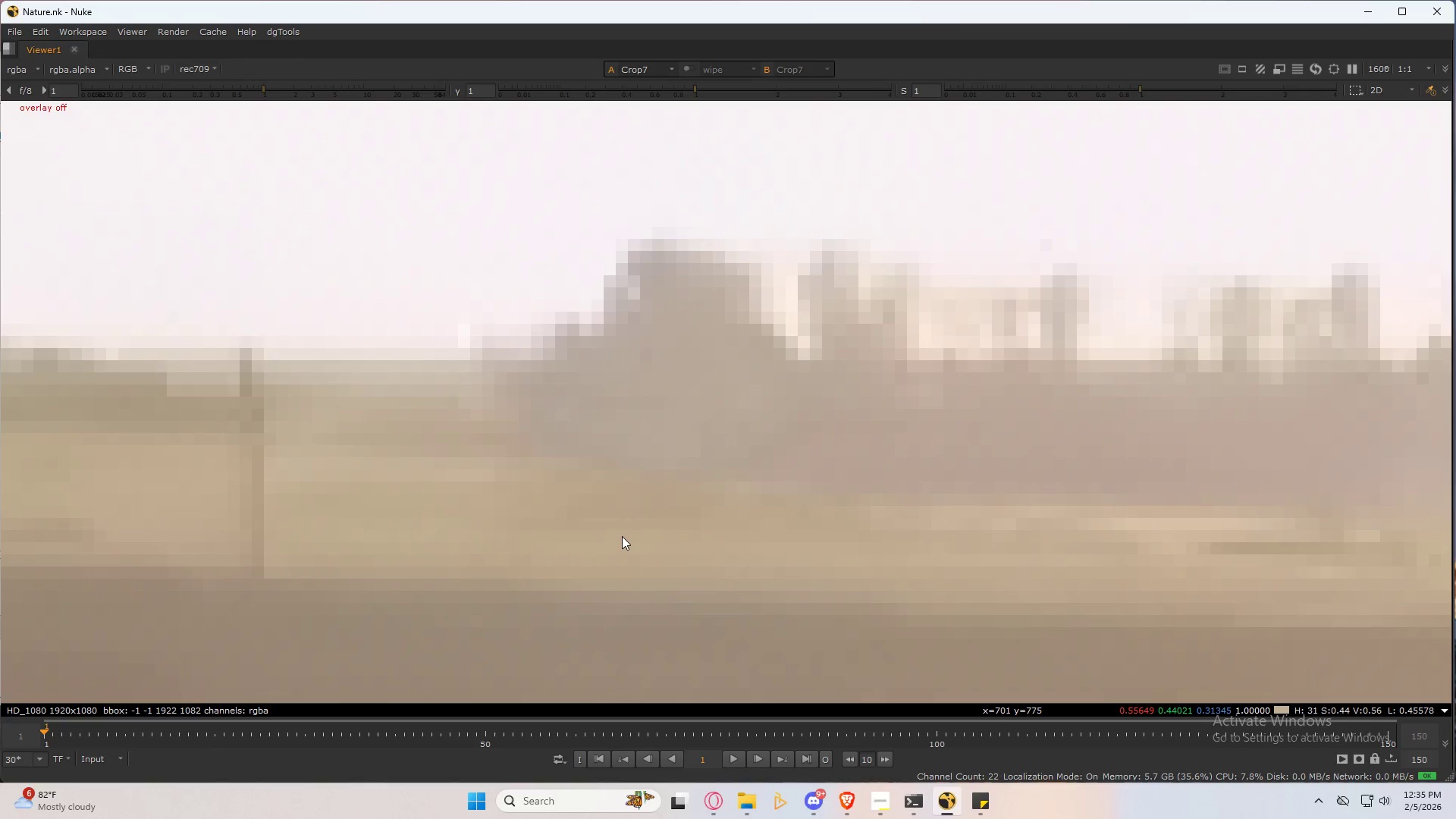 
left_click([729, 755])
 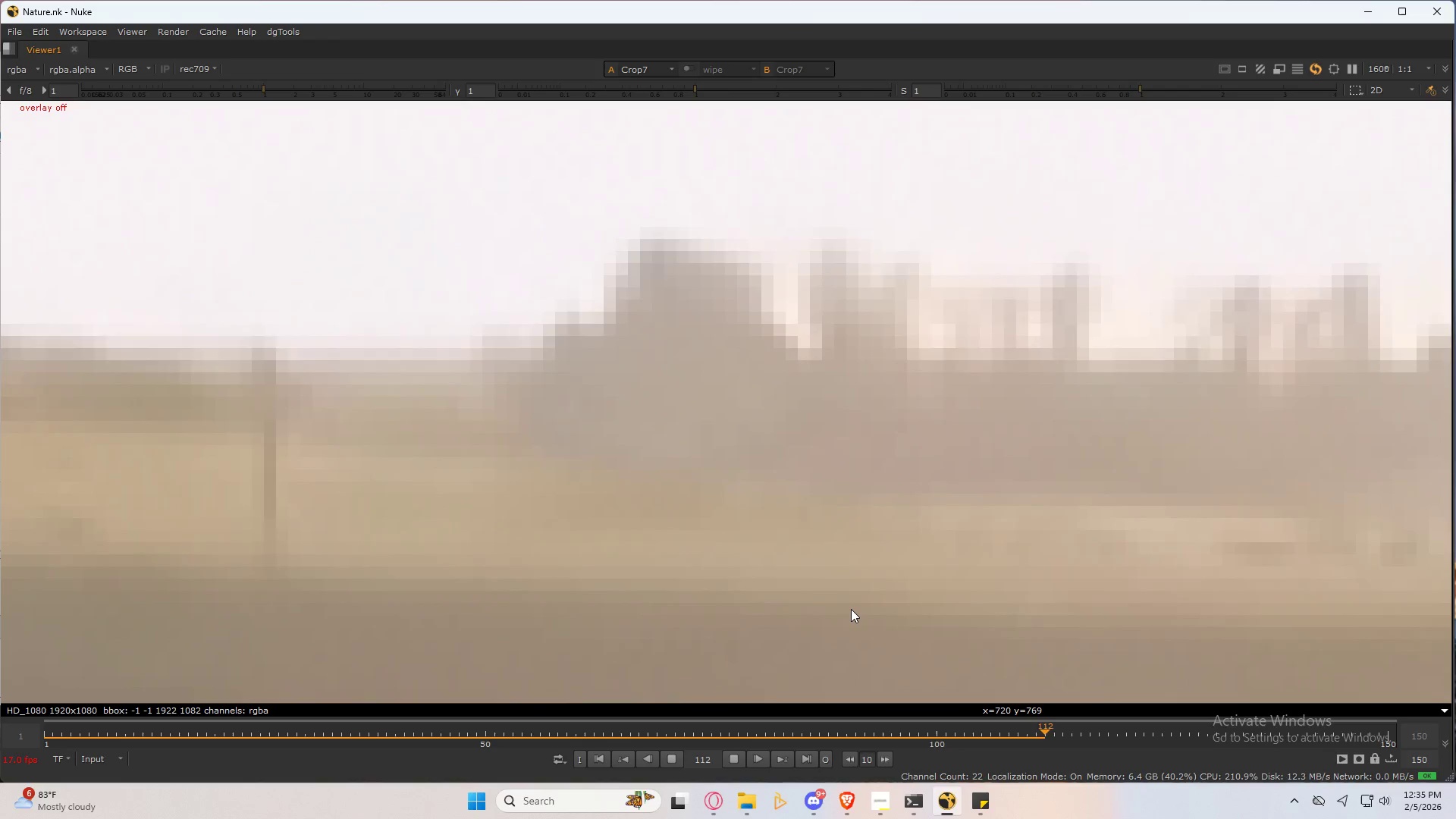 
wait(13.38)
 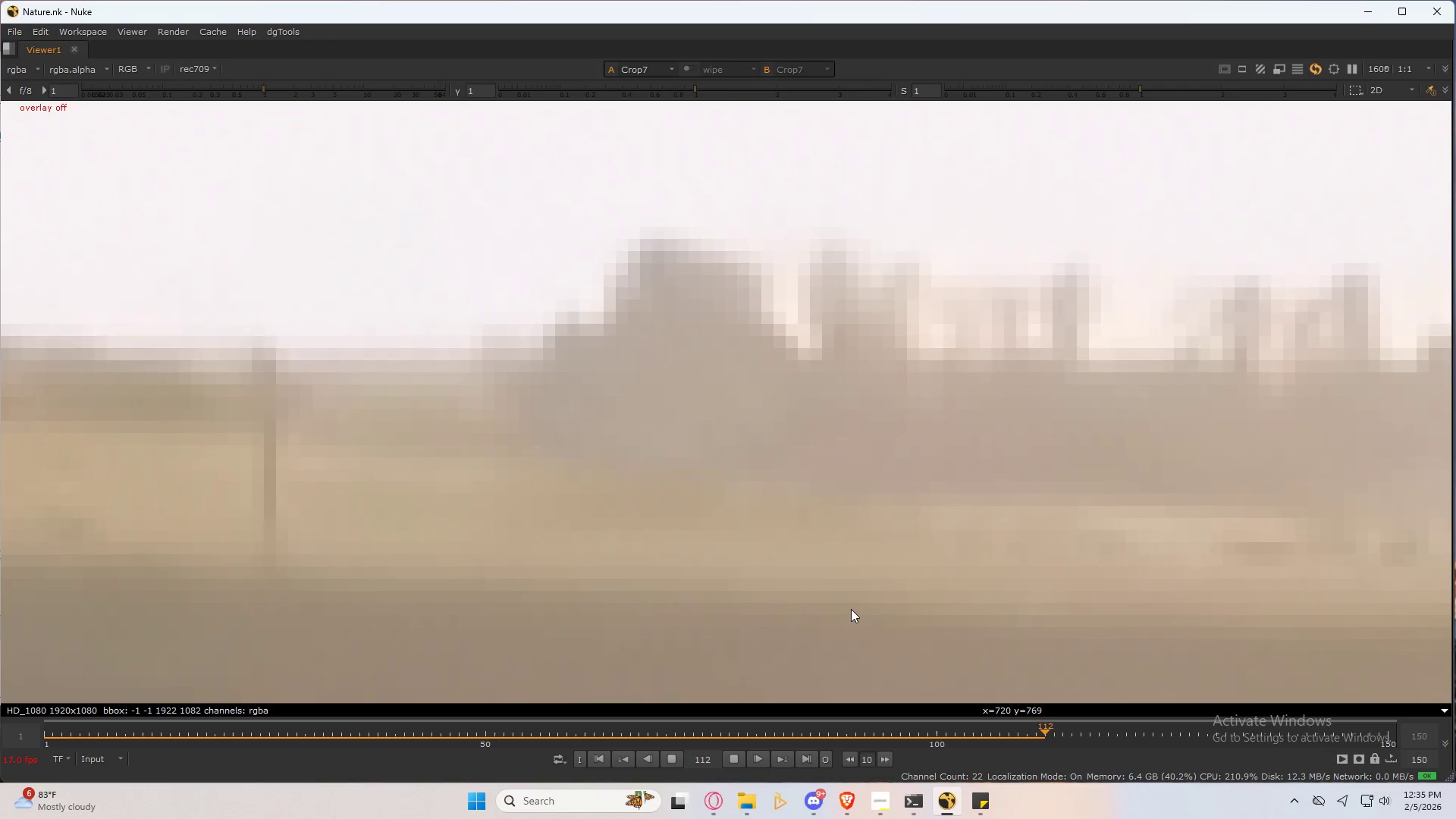 
left_click([733, 758])
 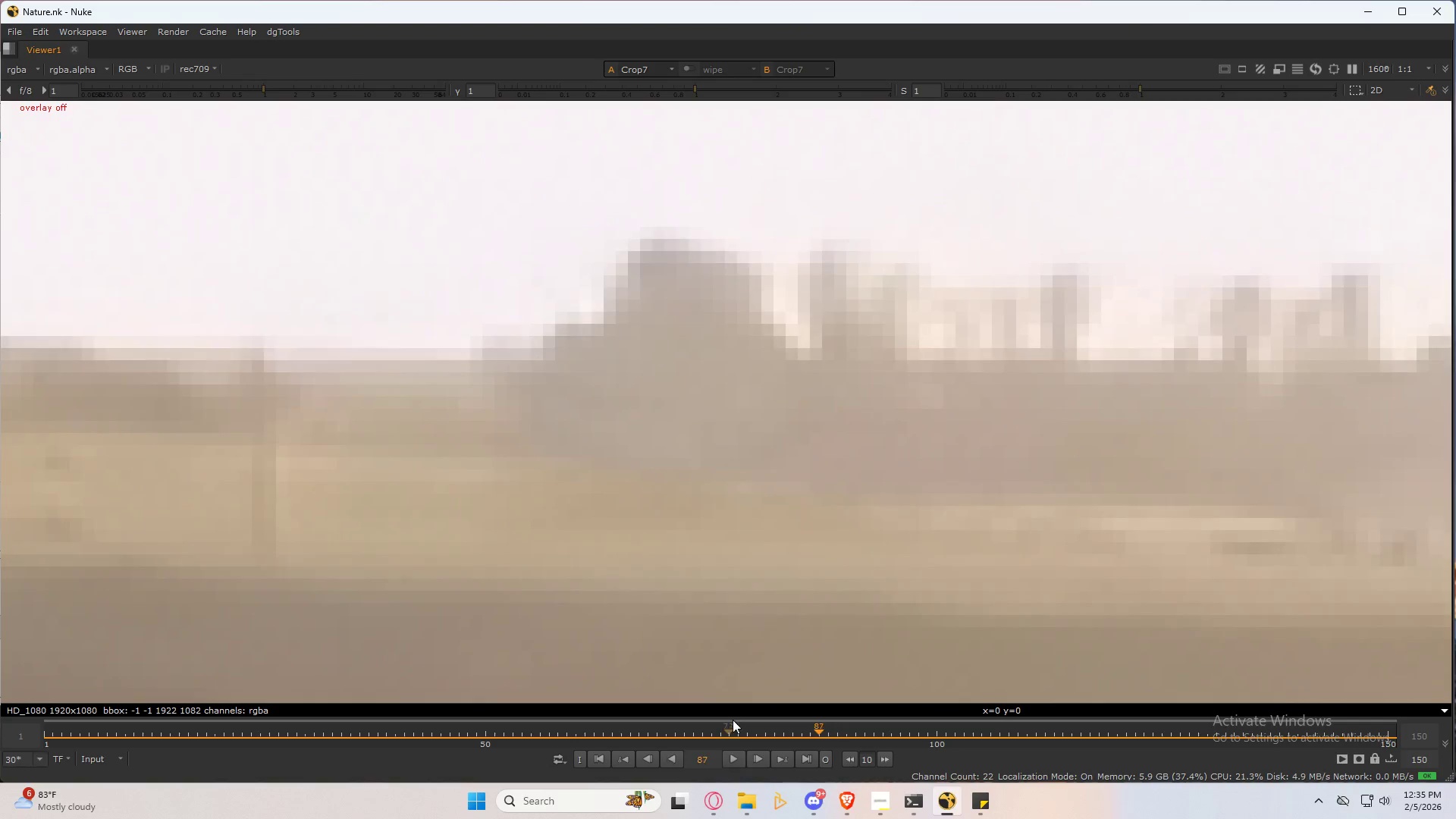 
key(Space)
 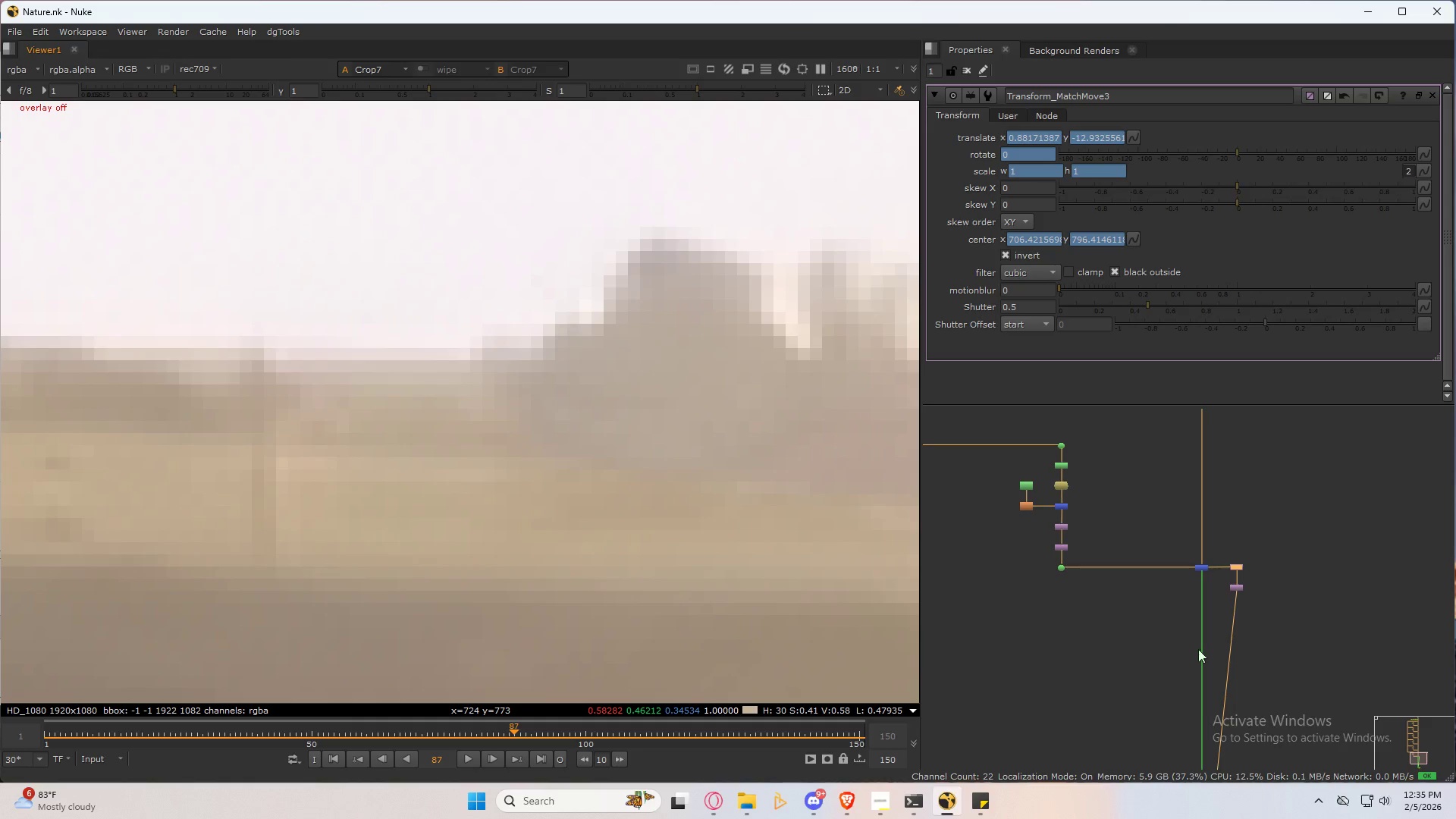 
left_click([1138, 652])
 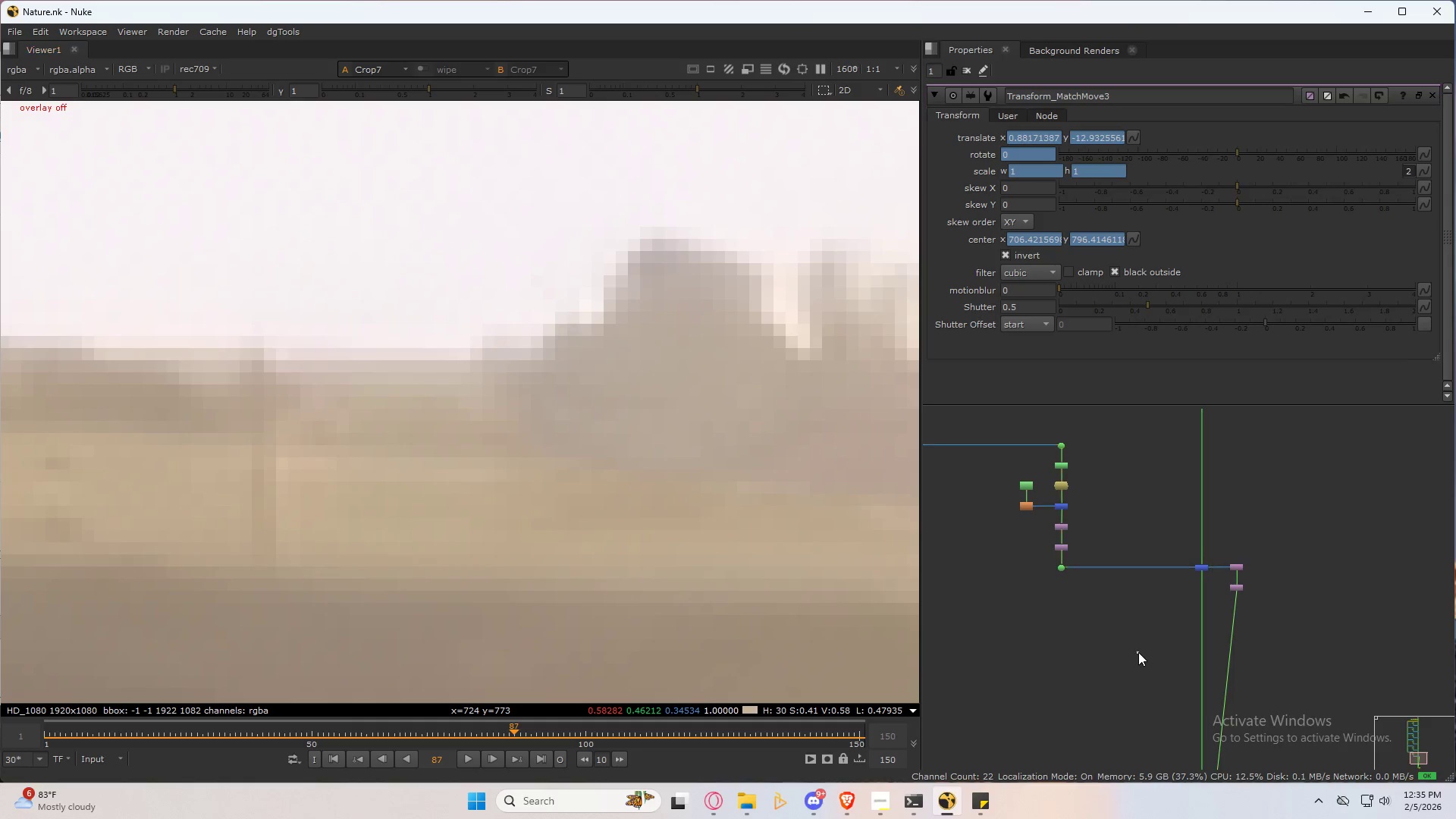 
key(2)
 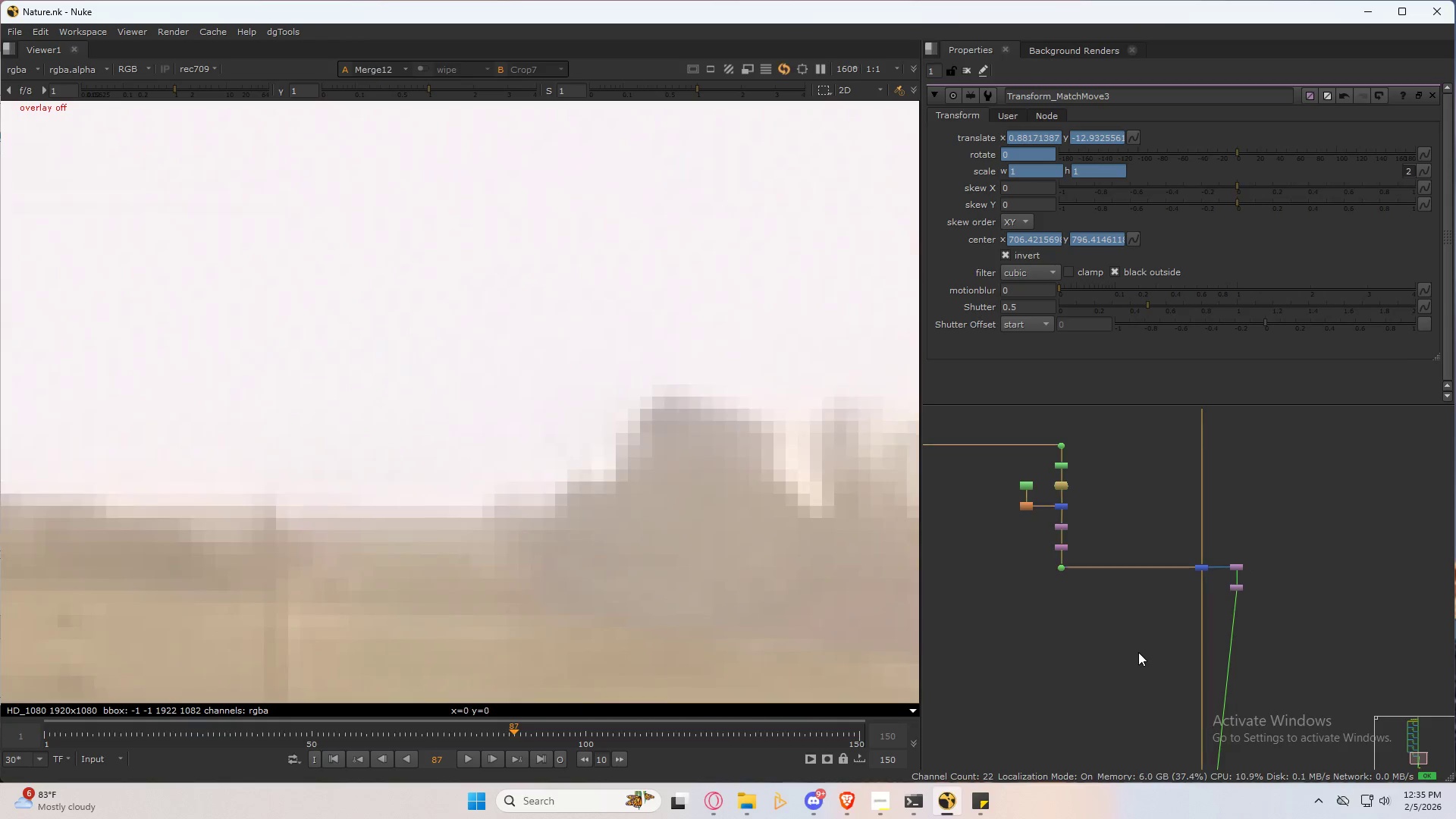 
double_click([1138, 652])
 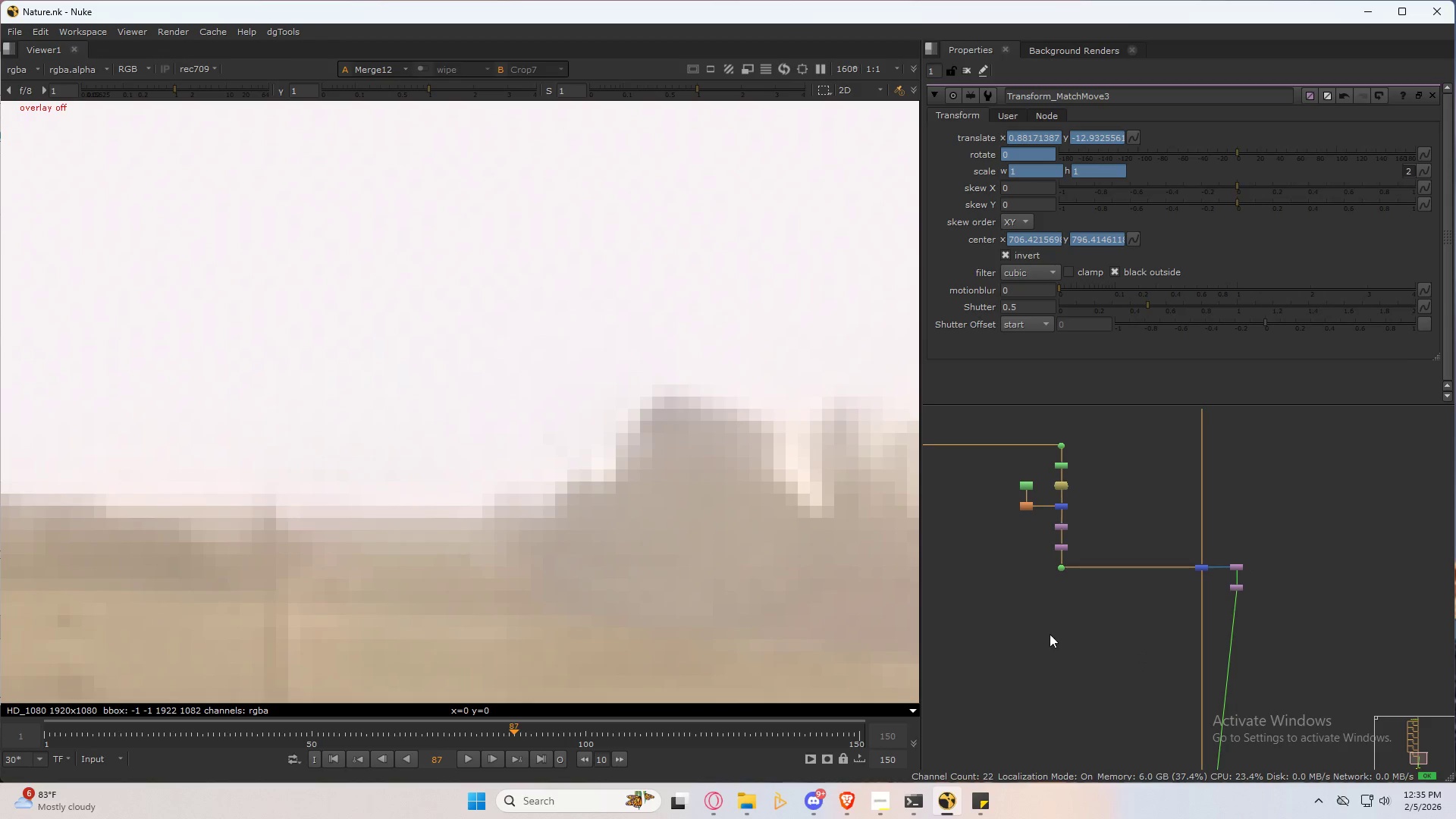 
scroll: coordinate [720, 562], scroll_direction: down, amount: 4.0
 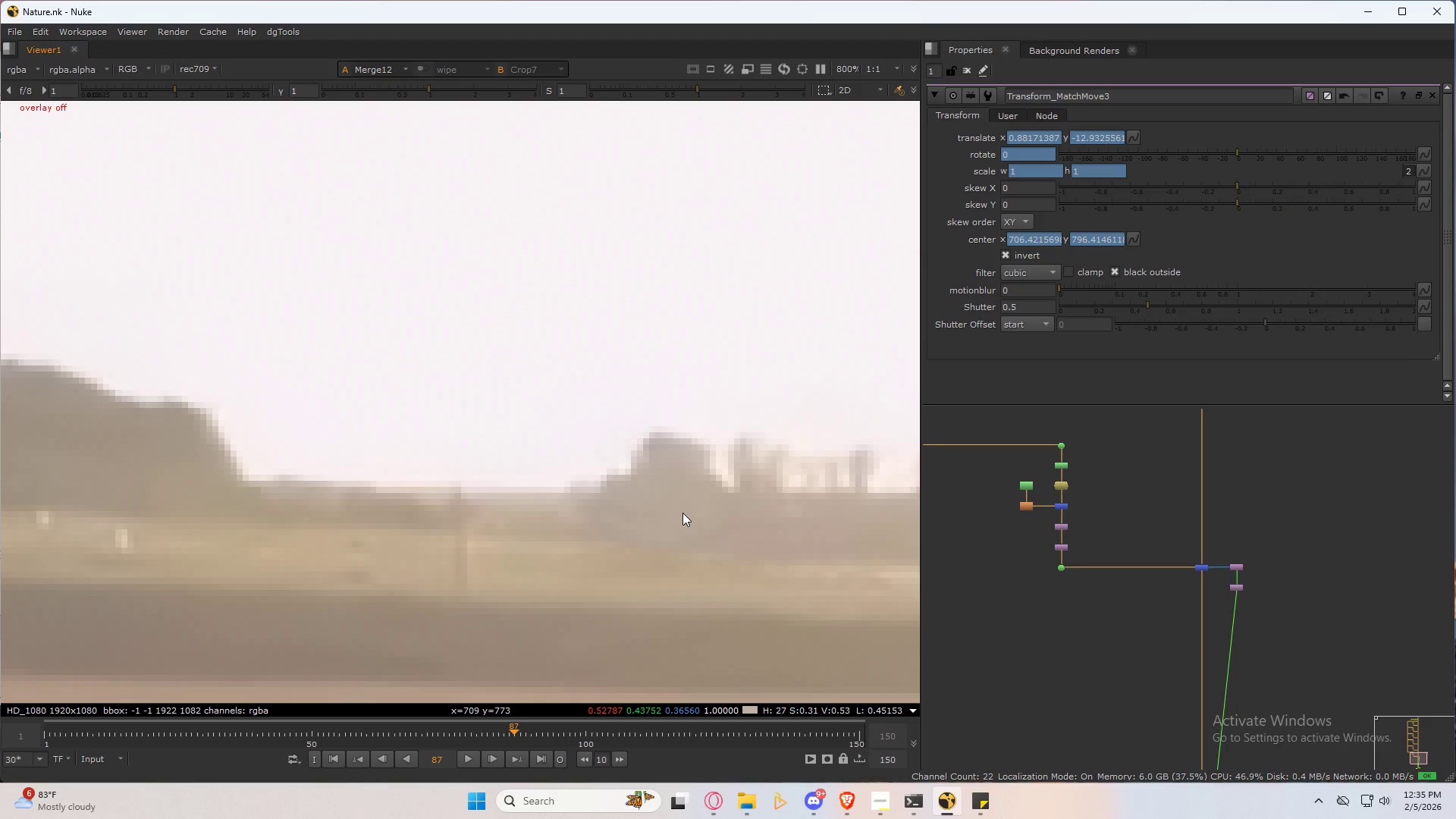 
key(Space)
 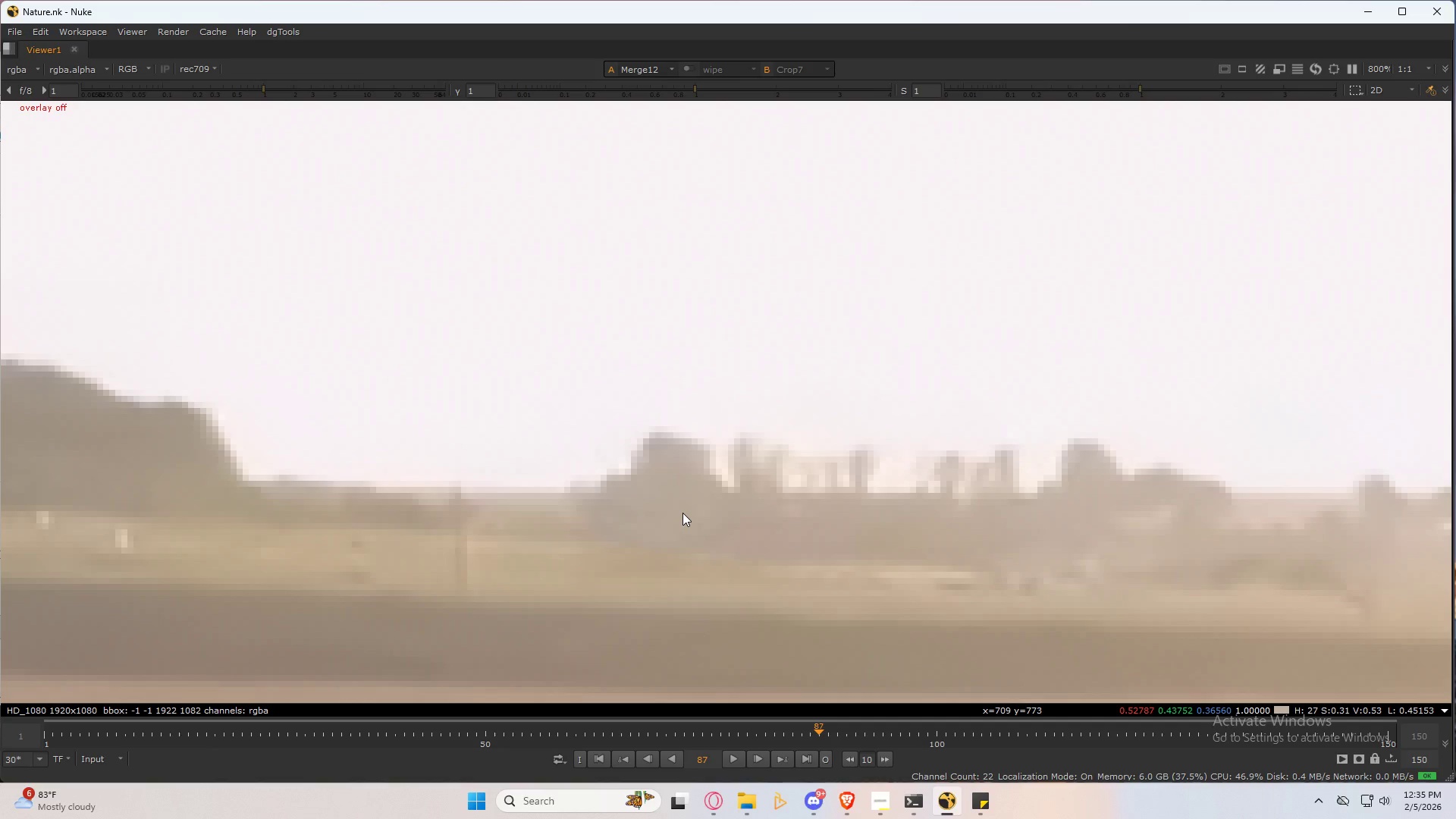 
key(F)
 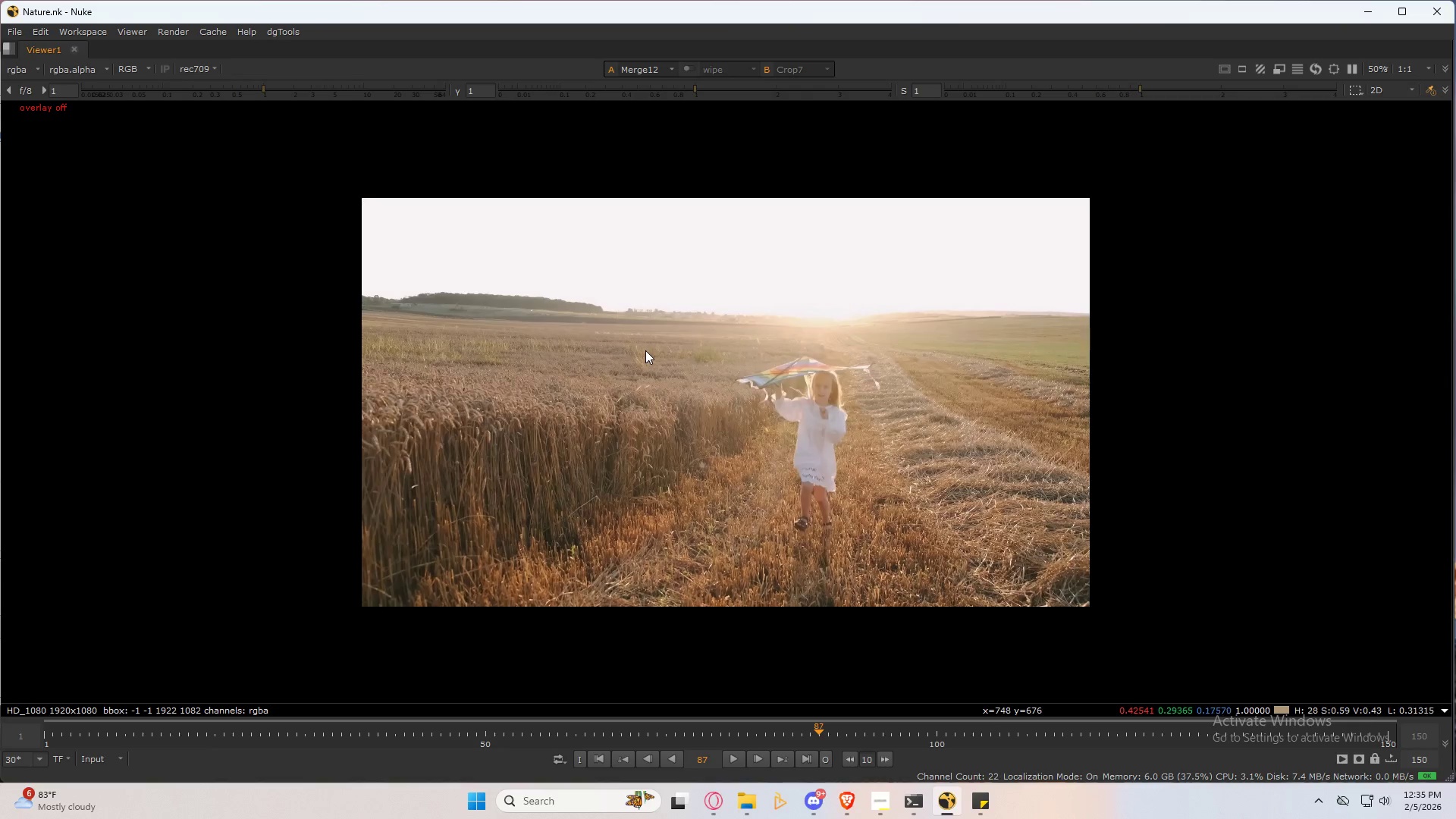 
scroll: coordinate [734, 401], scroll_direction: up, amount: 7.0
 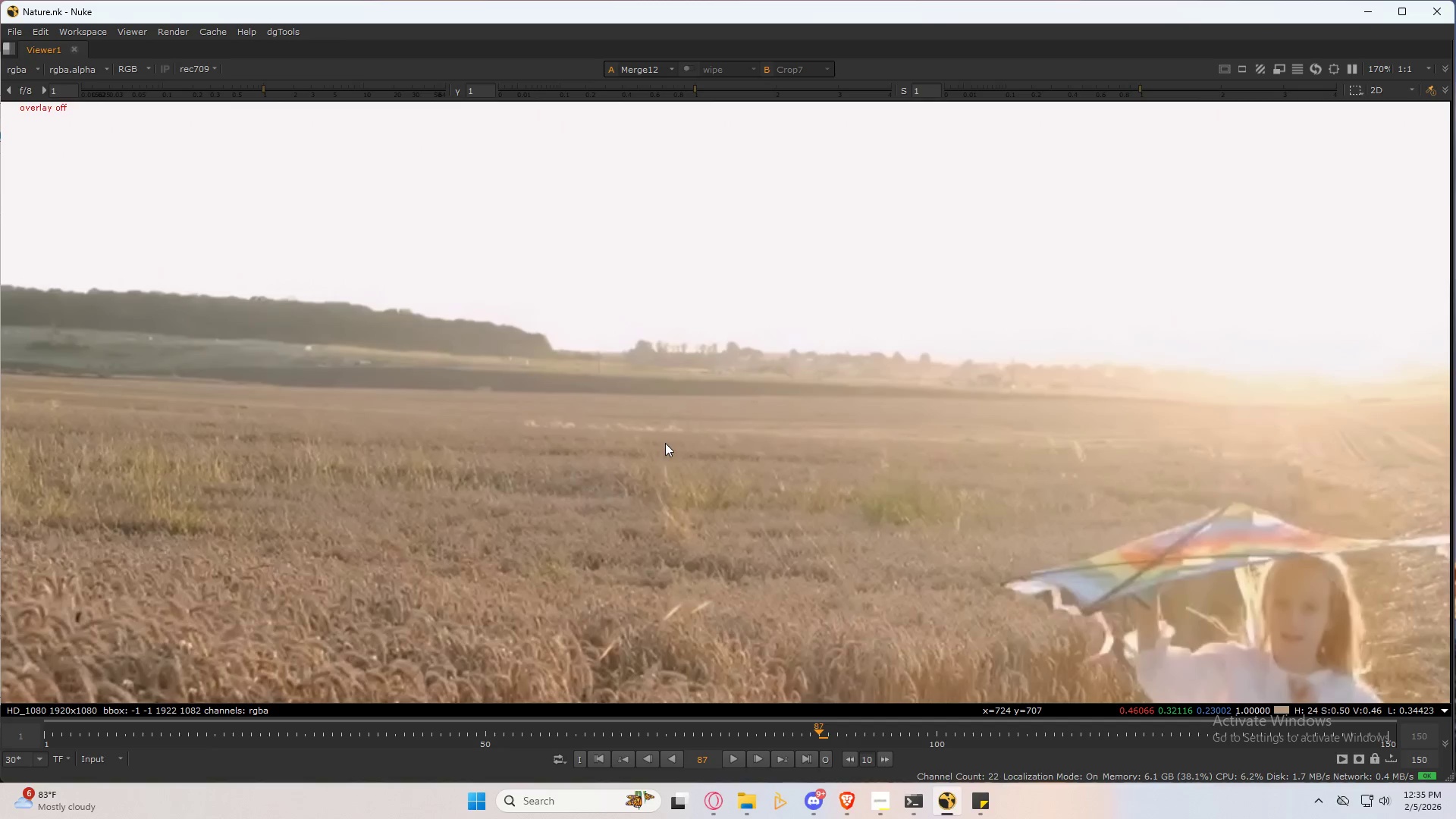 
left_click([665, 443])
 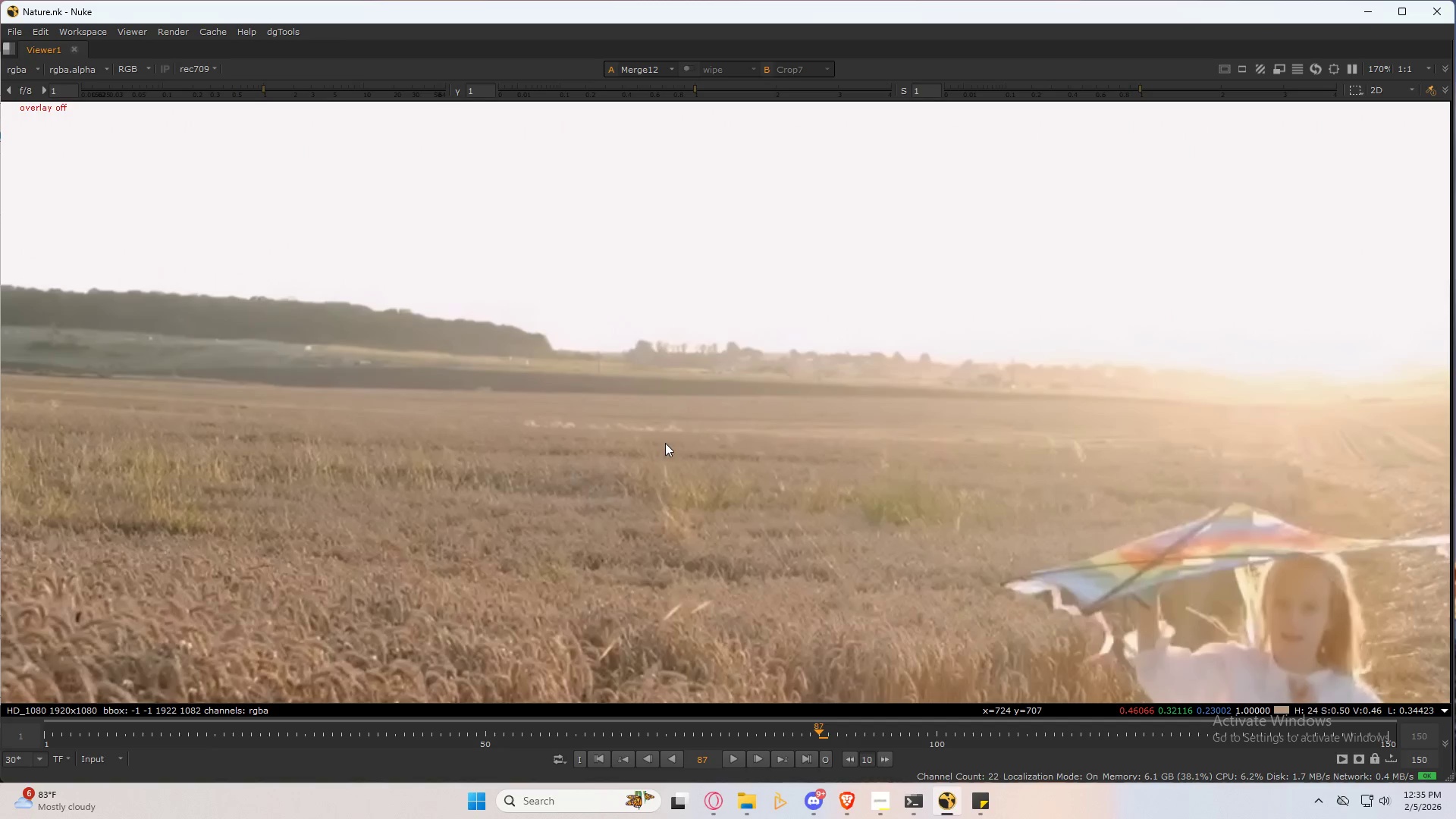 
type(323232323)
 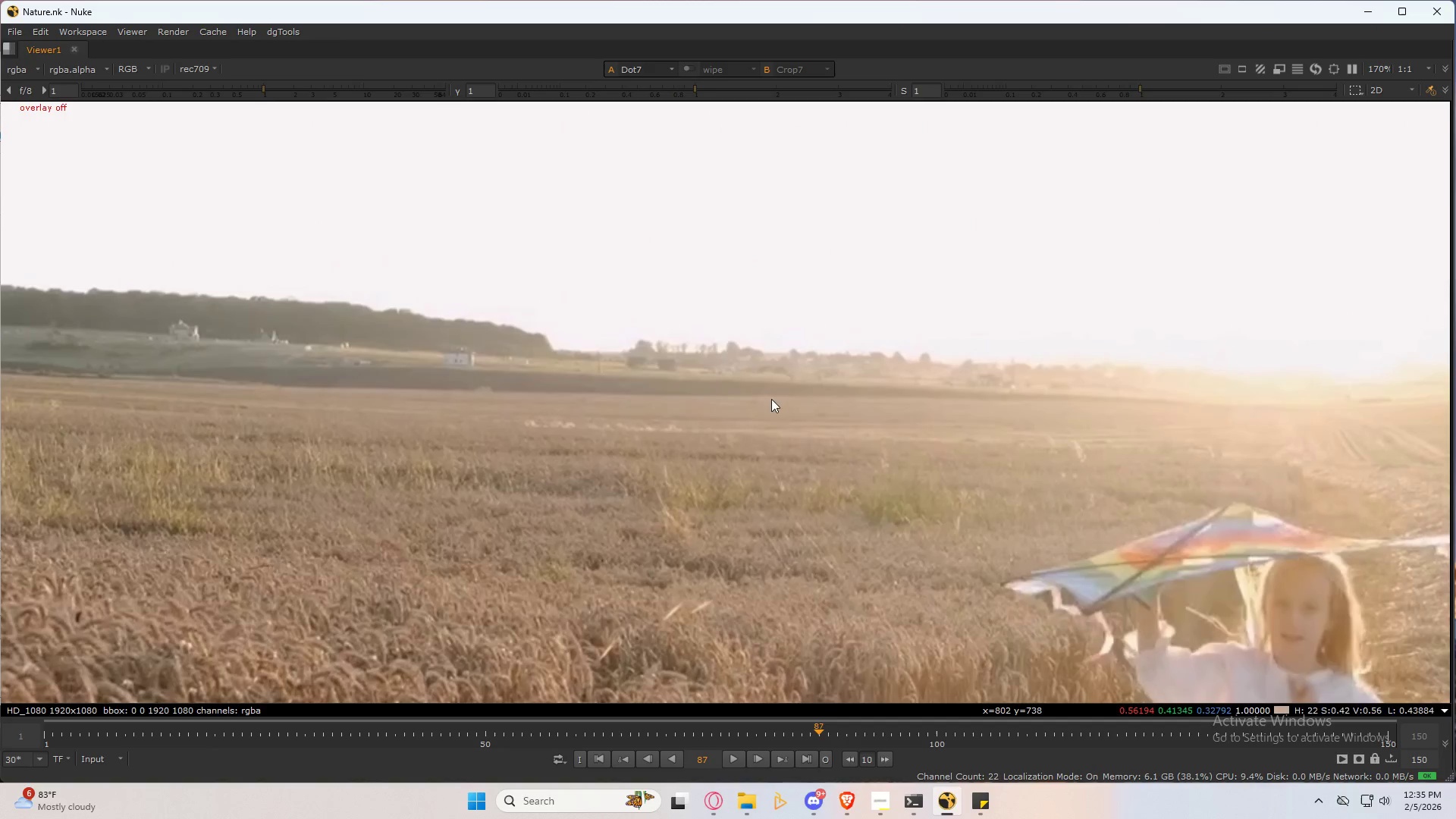 
key(2)
 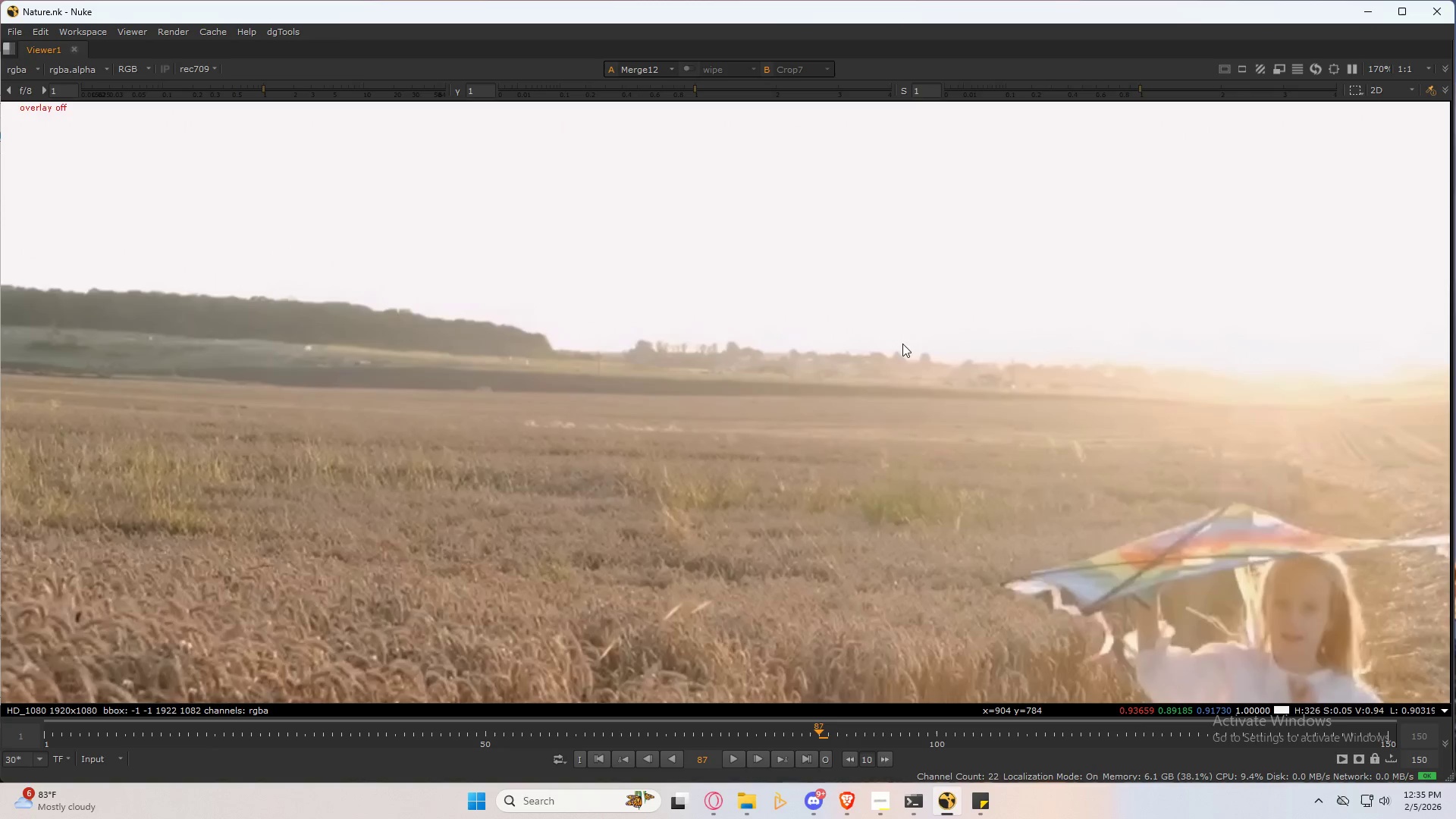 
scroll: coordinate [773, 421], scroll_direction: up, amount: 10.0
 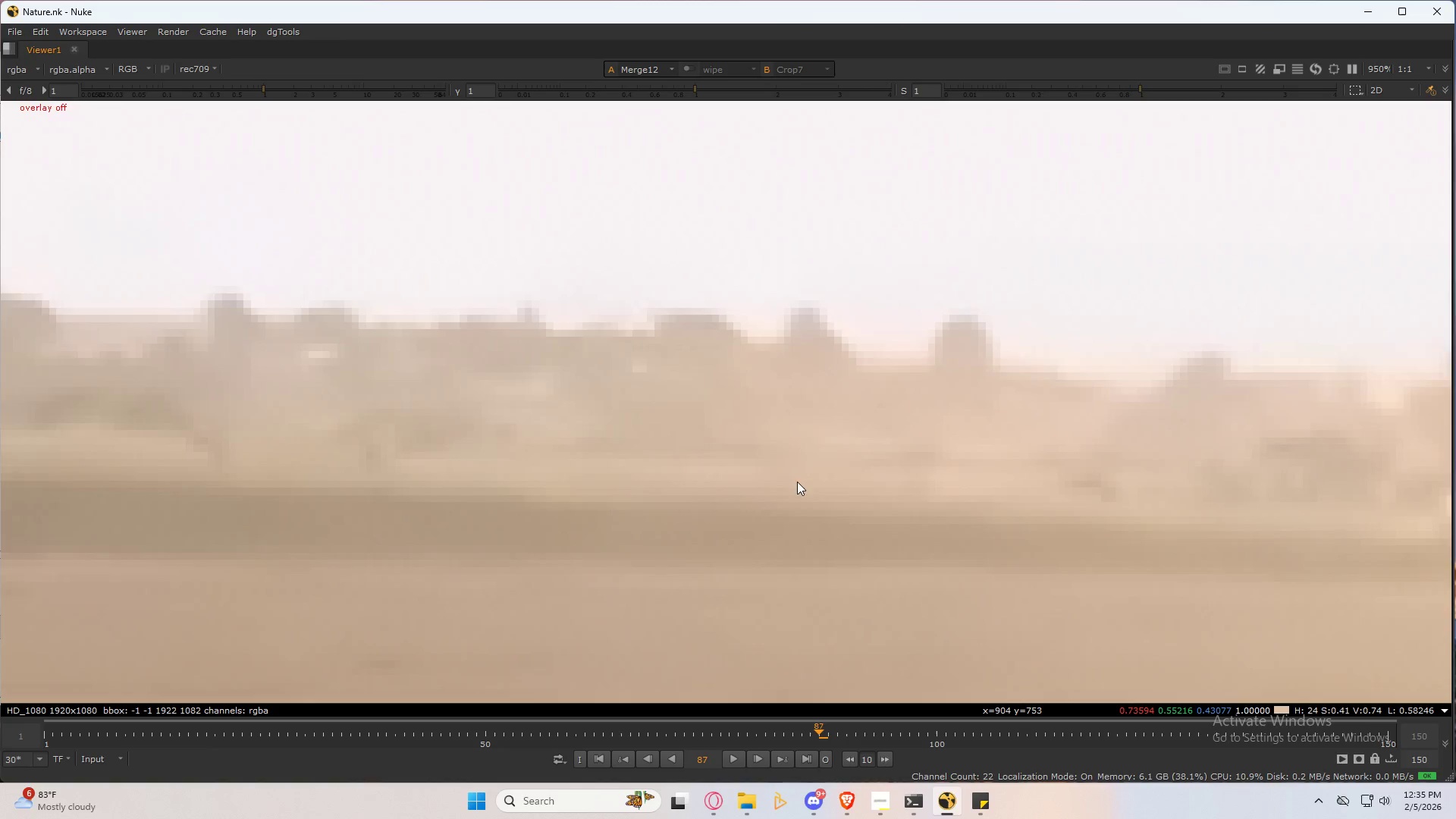 
type(3232)
 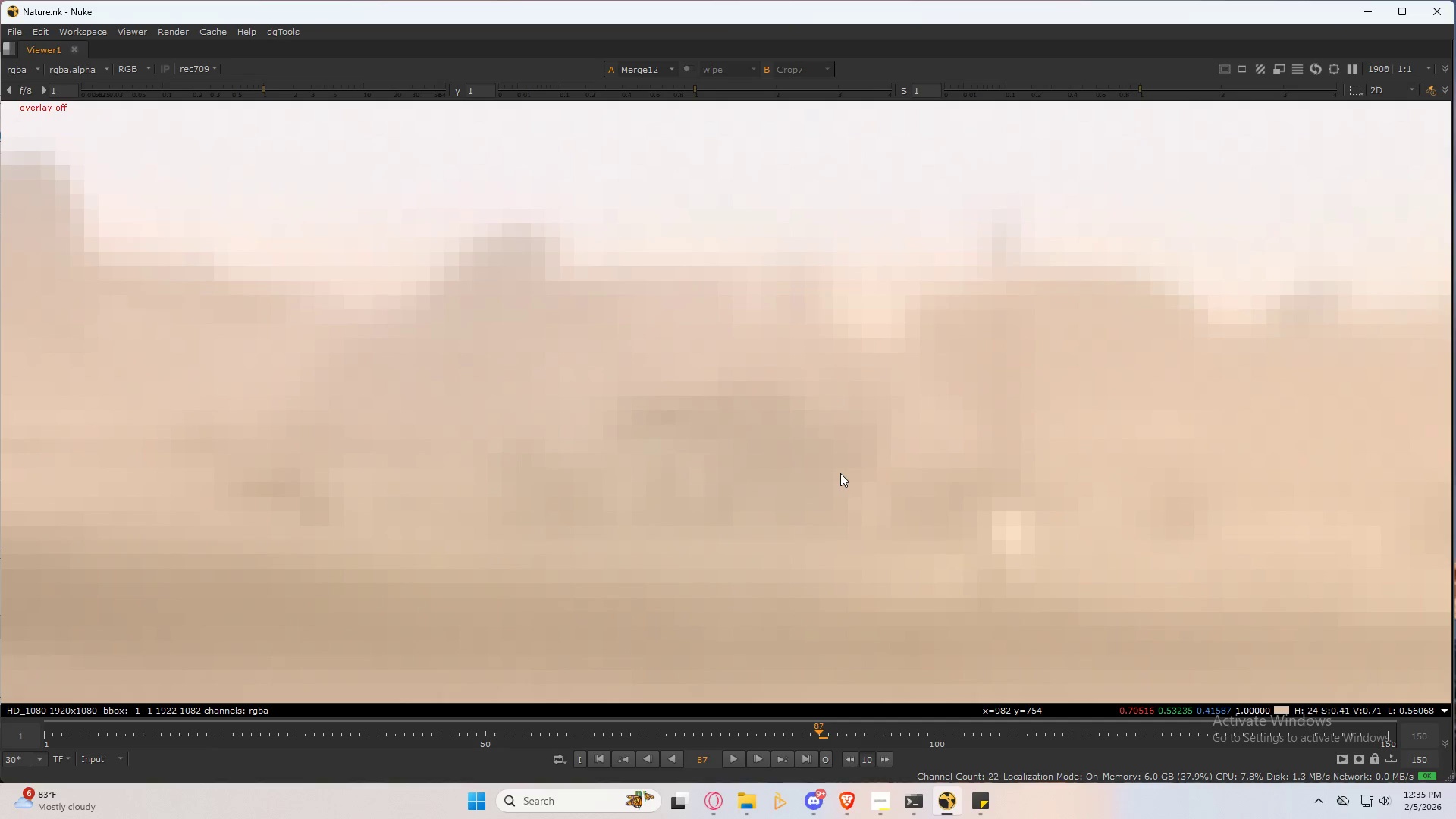 
scroll: coordinate [841, 473], scroll_direction: up, amount: 4.0
 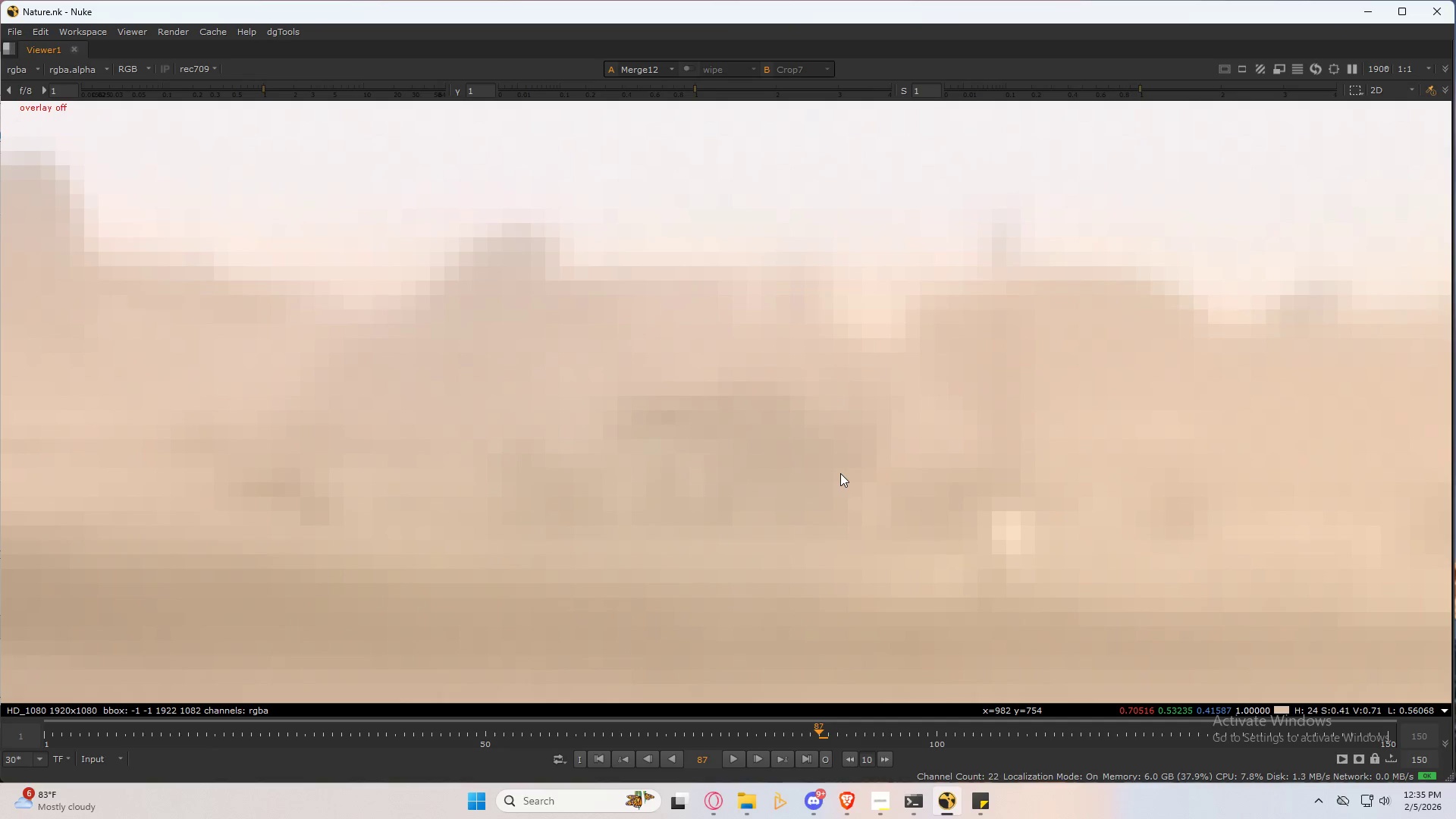 
key(3)
 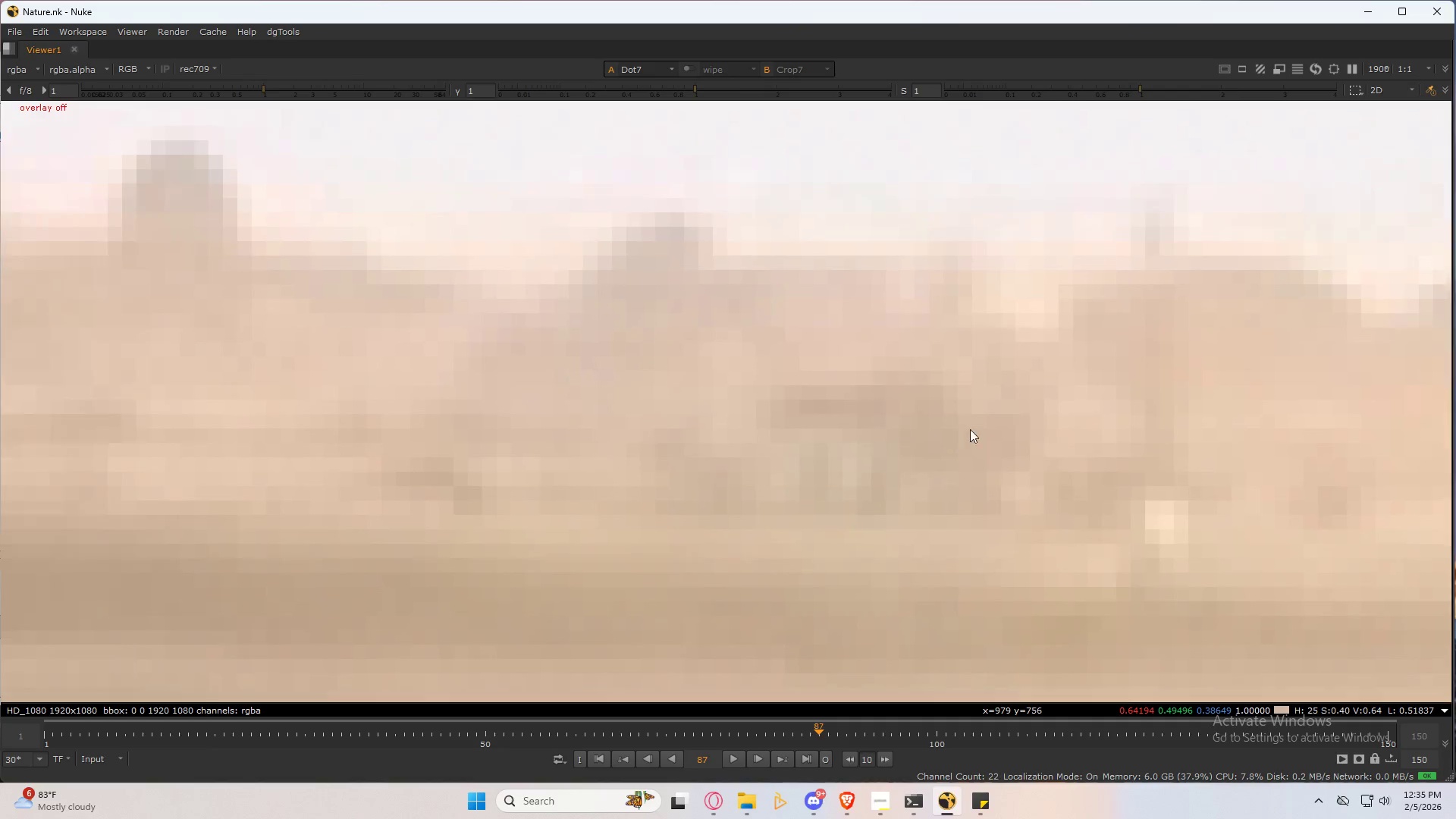 
key(2)
 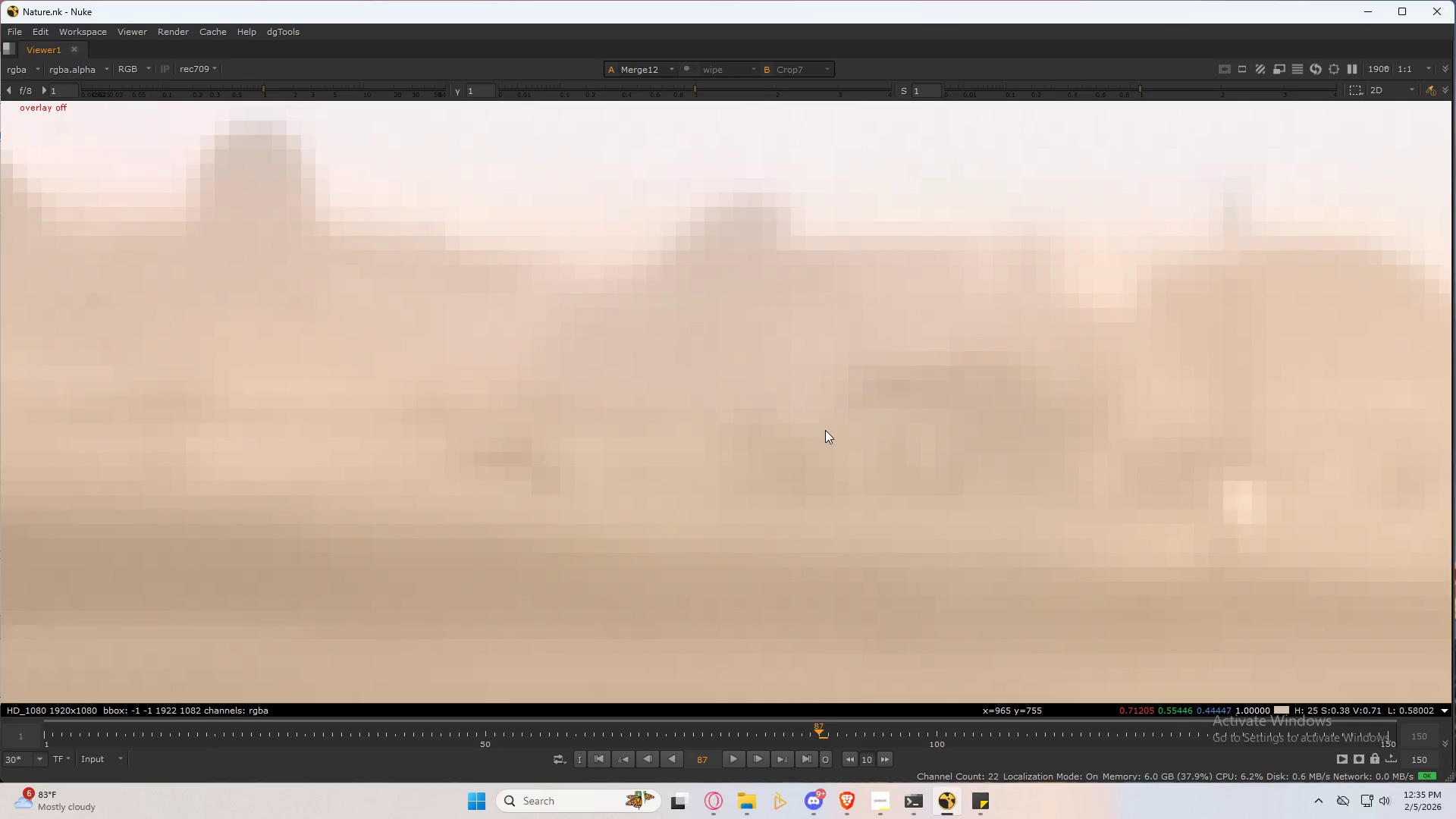 
scroll: coordinate [824, 430], scroll_direction: down, amount: 6.0
 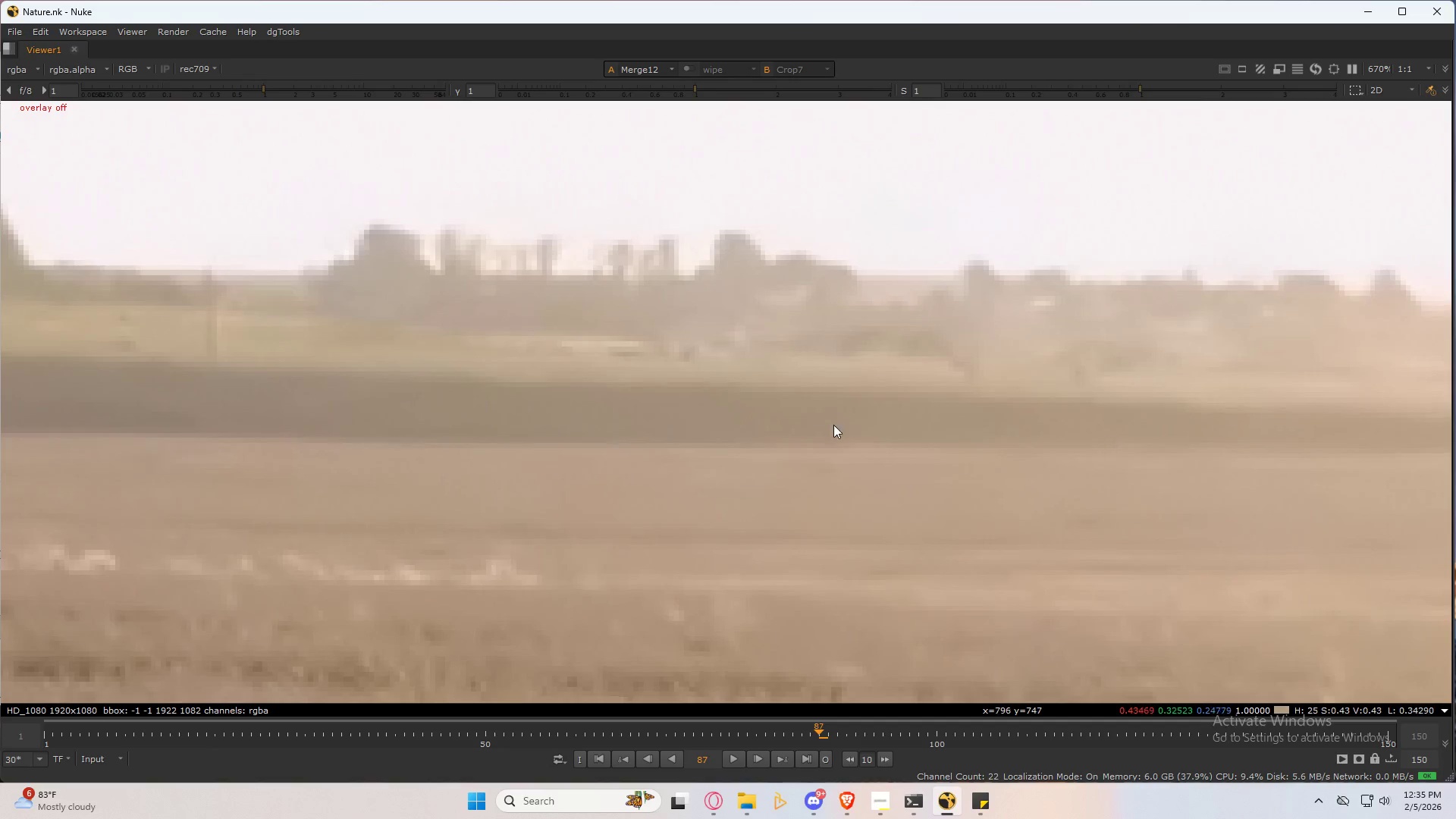 
type(3232)
 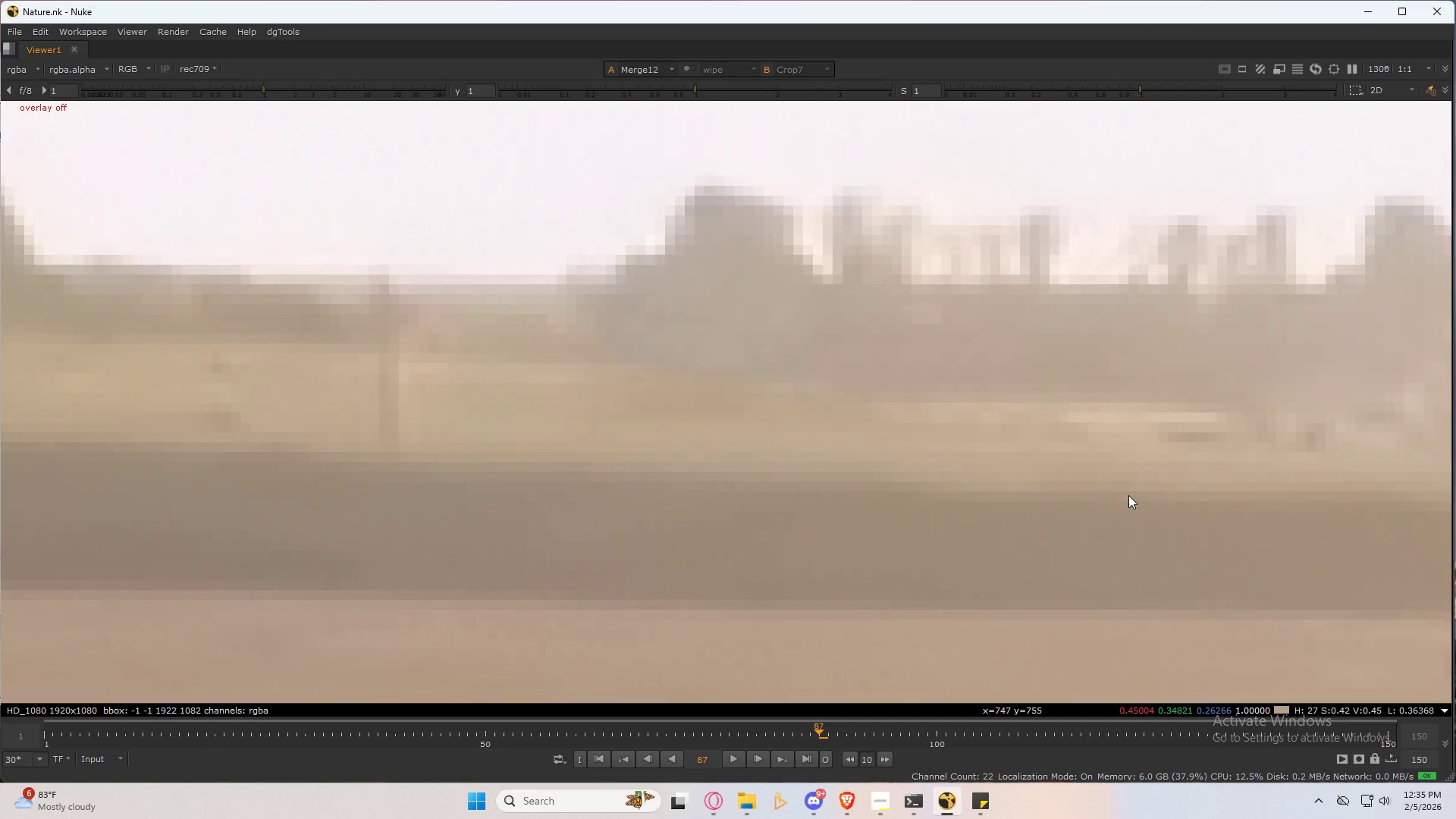 
scroll: coordinate [789, 459], scroll_direction: up, amount: 4.0
 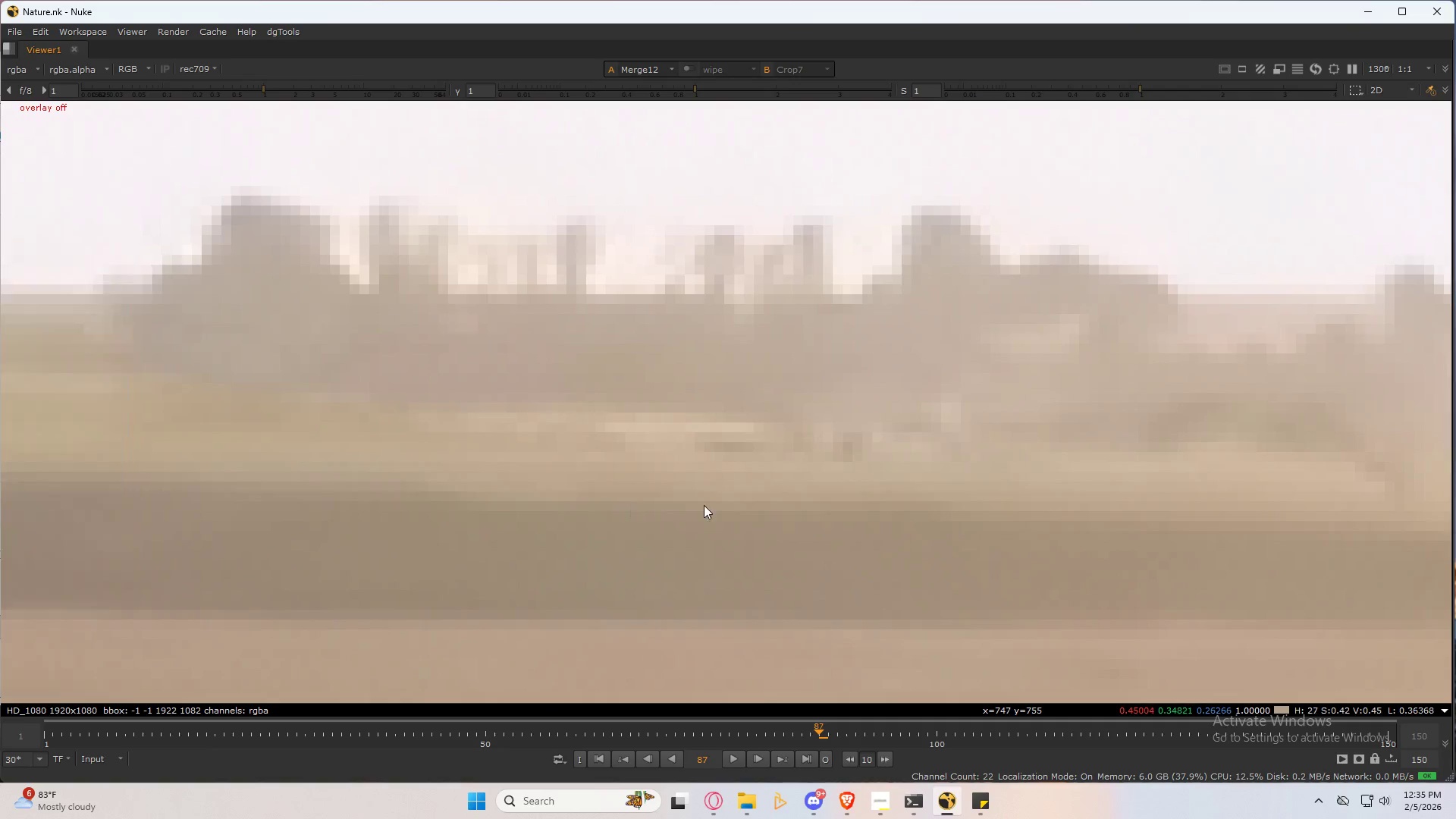 
type(32)
 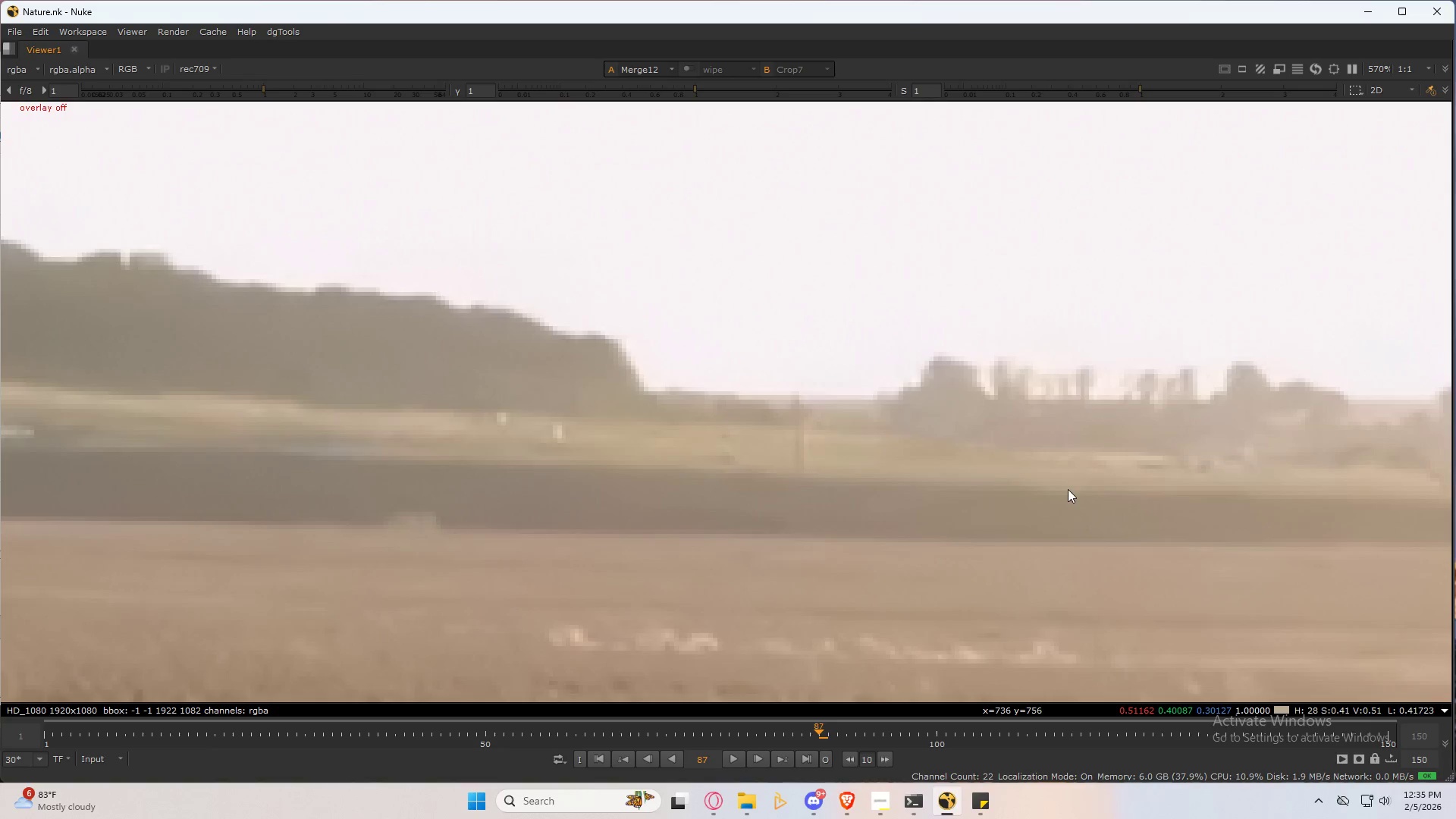 
scroll: coordinate [1102, 486], scroll_direction: down, amount: 5.0
 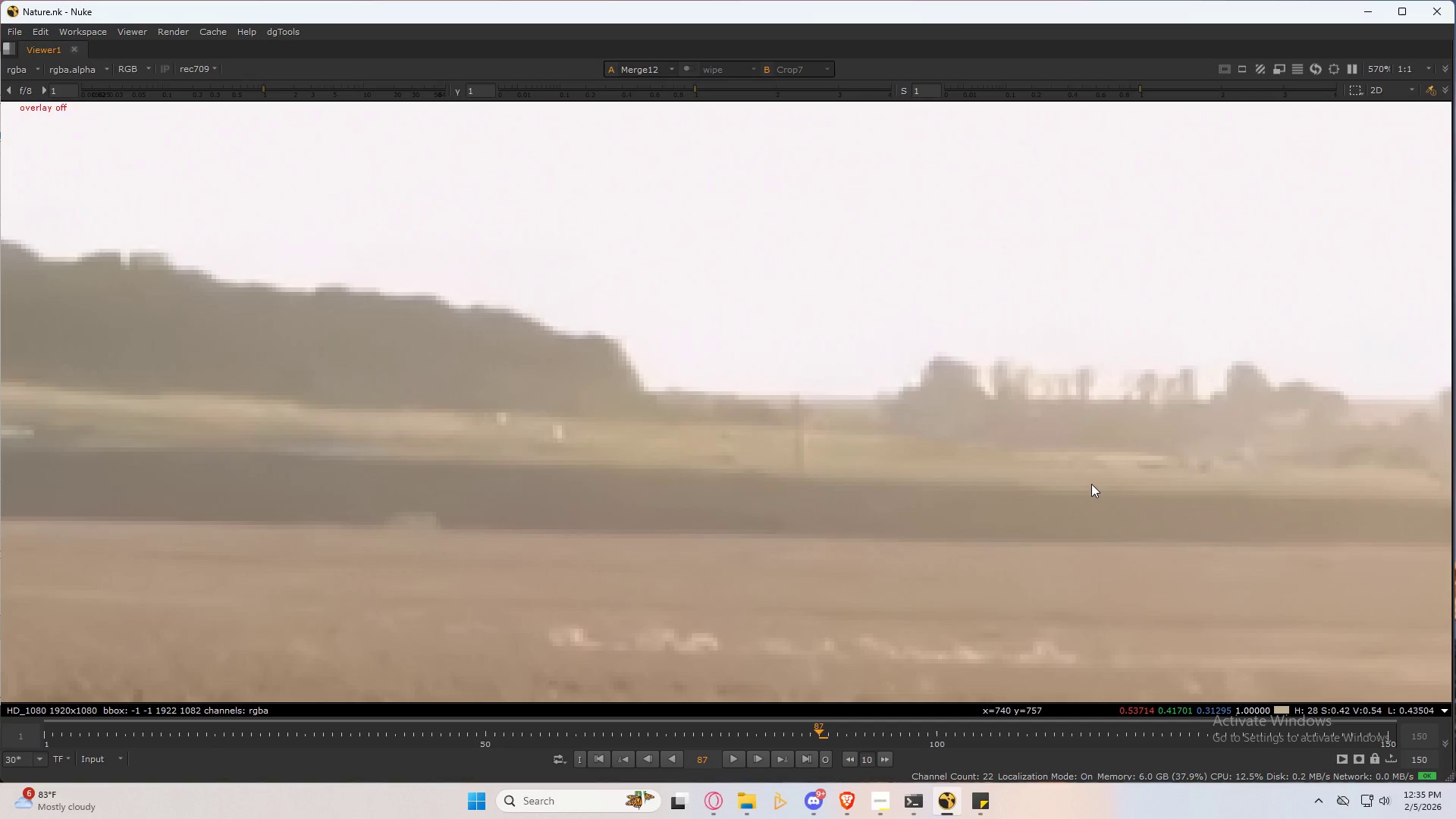 
type(3232)
 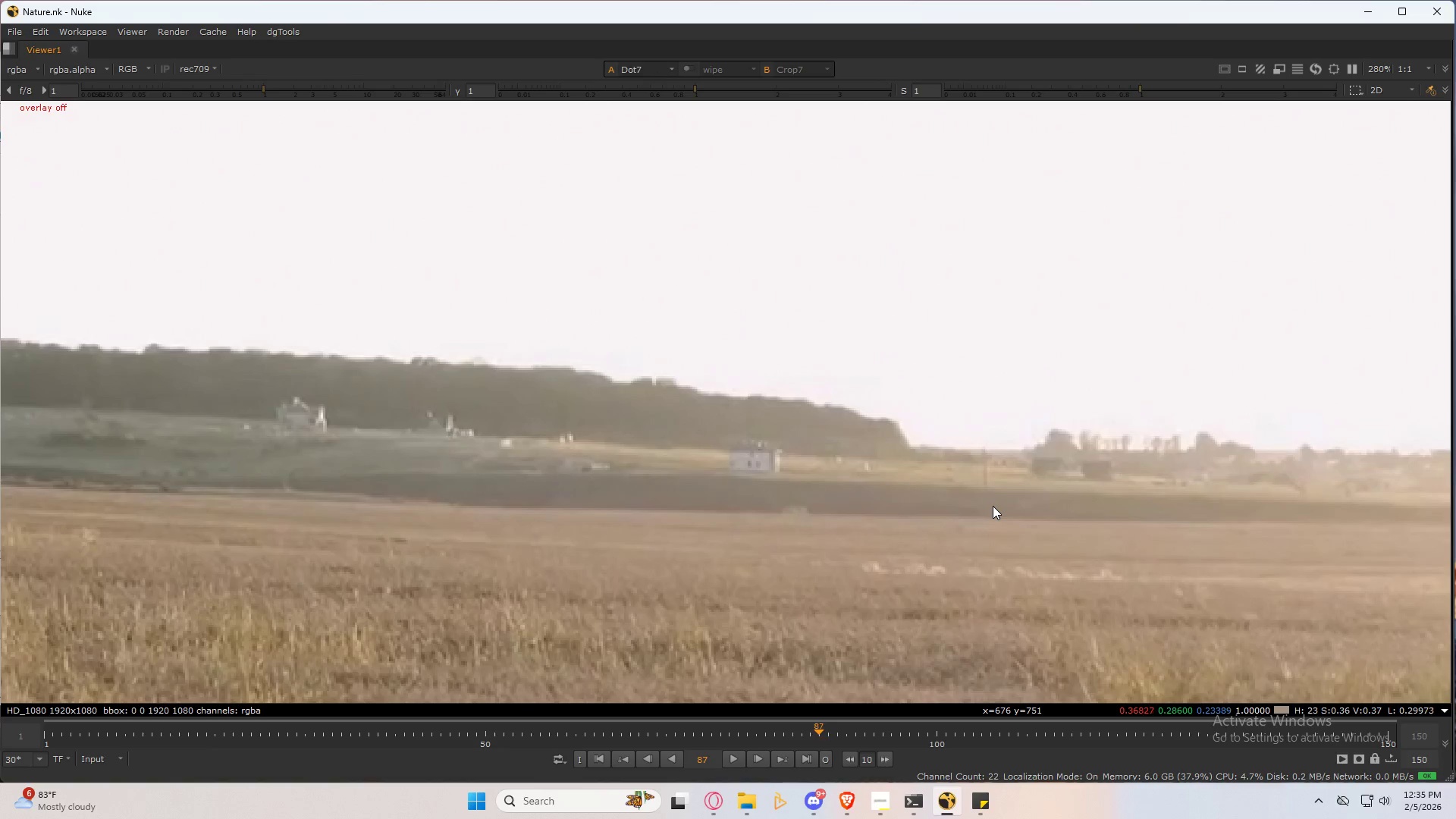 
scroll: coordinate [999, 507], scroll_direction: down, amount: 4.0
 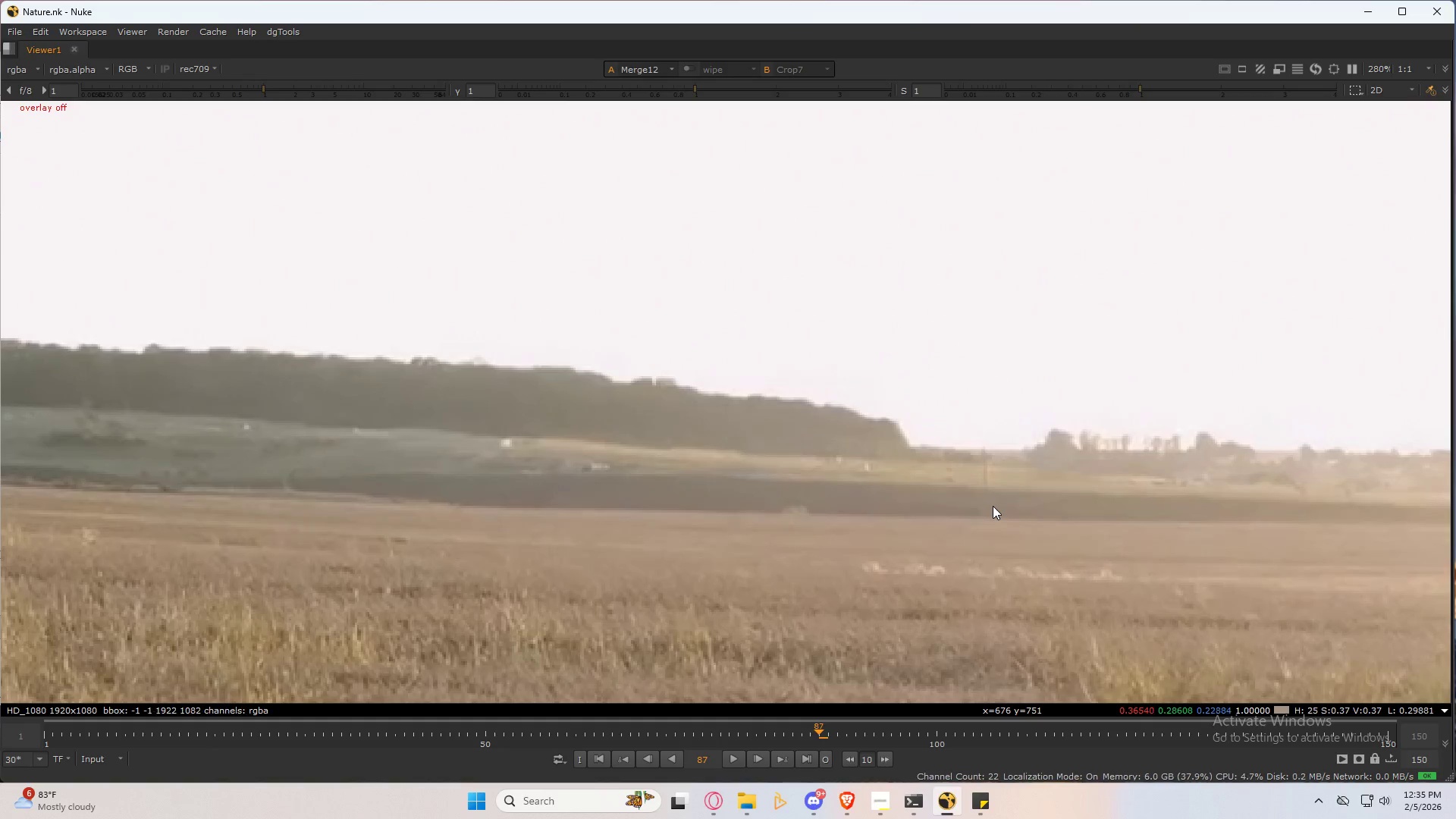 
type(32)
 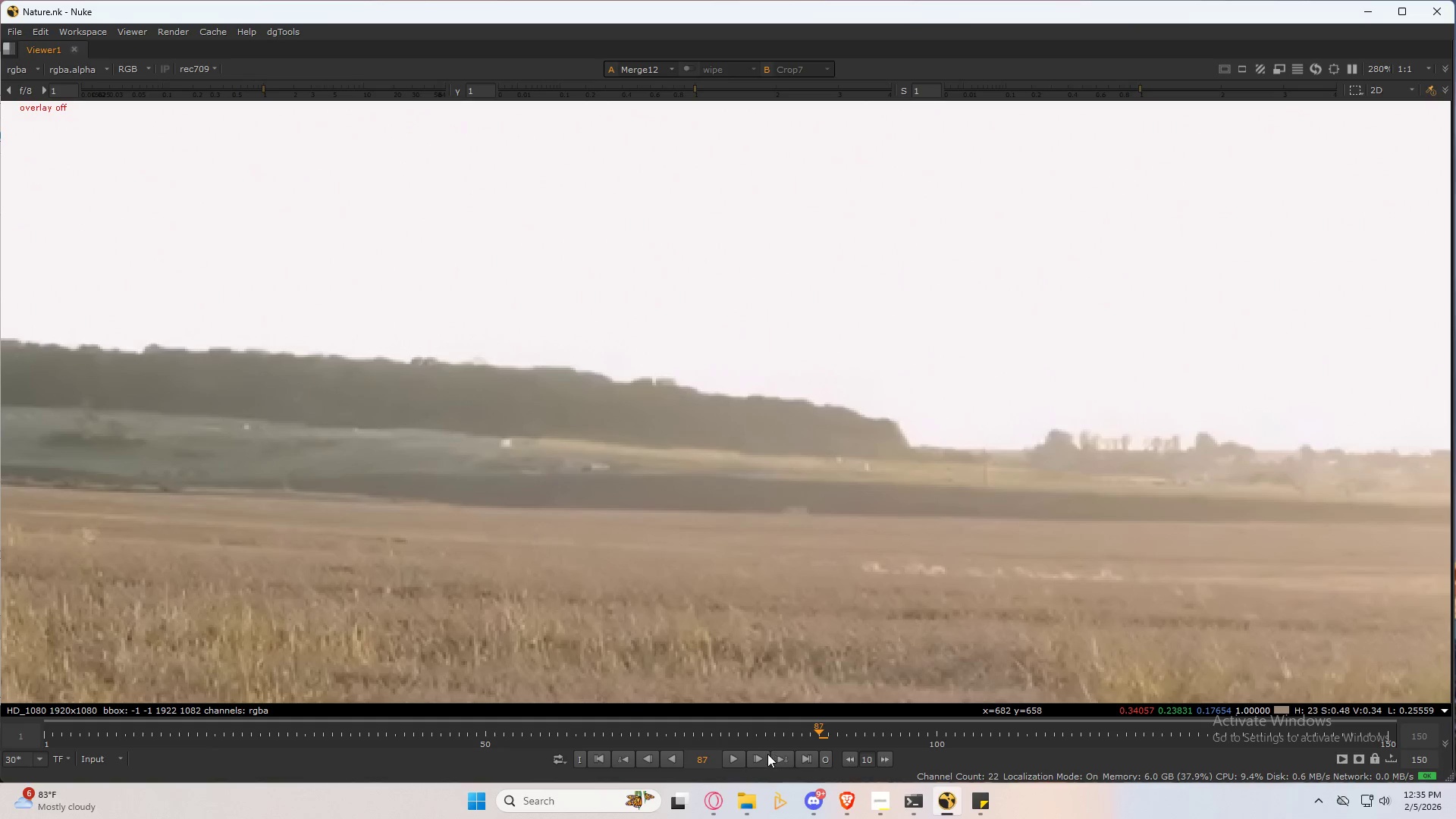 
left_click([734, 758])
 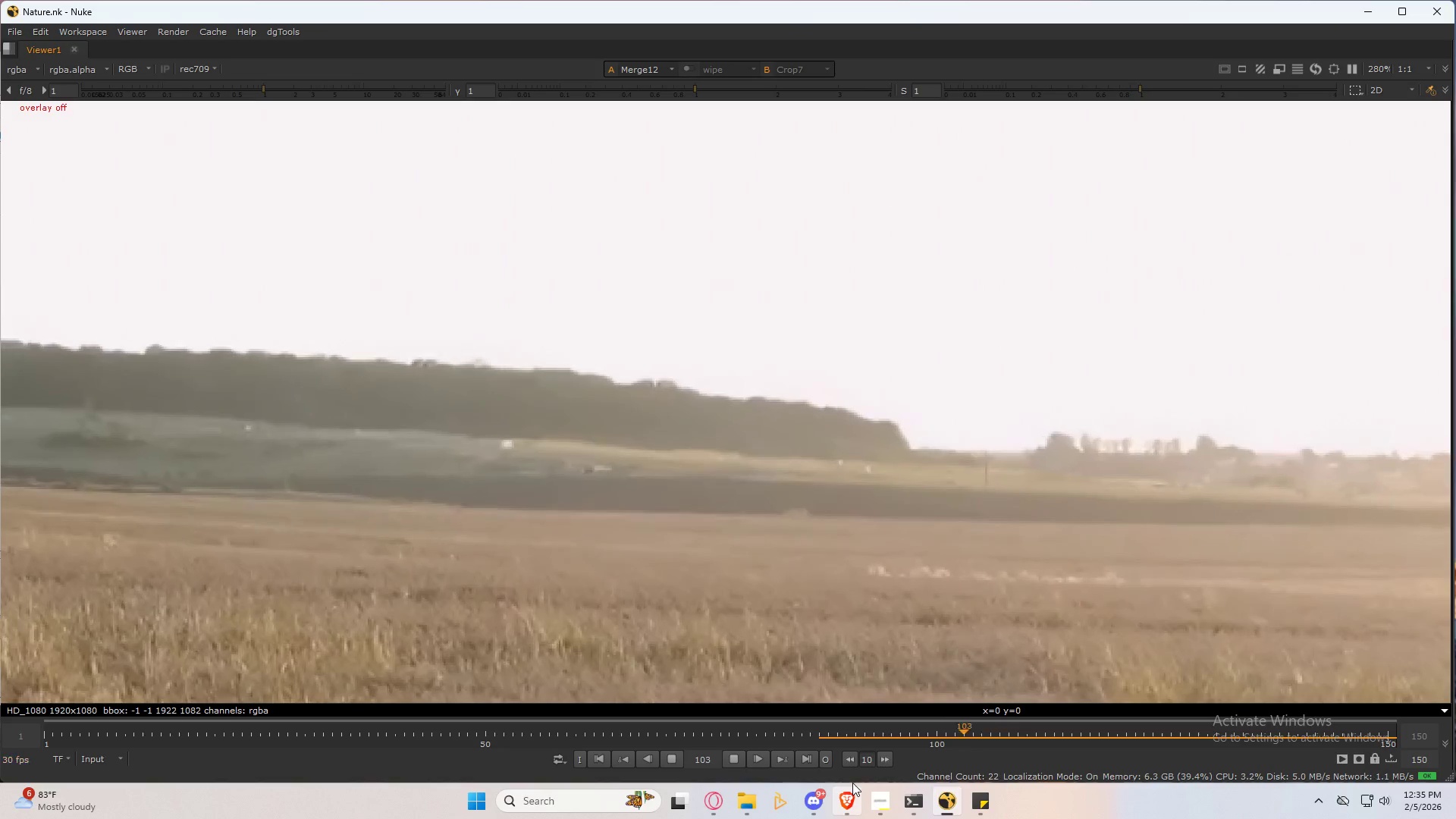 
wait(6.92)
 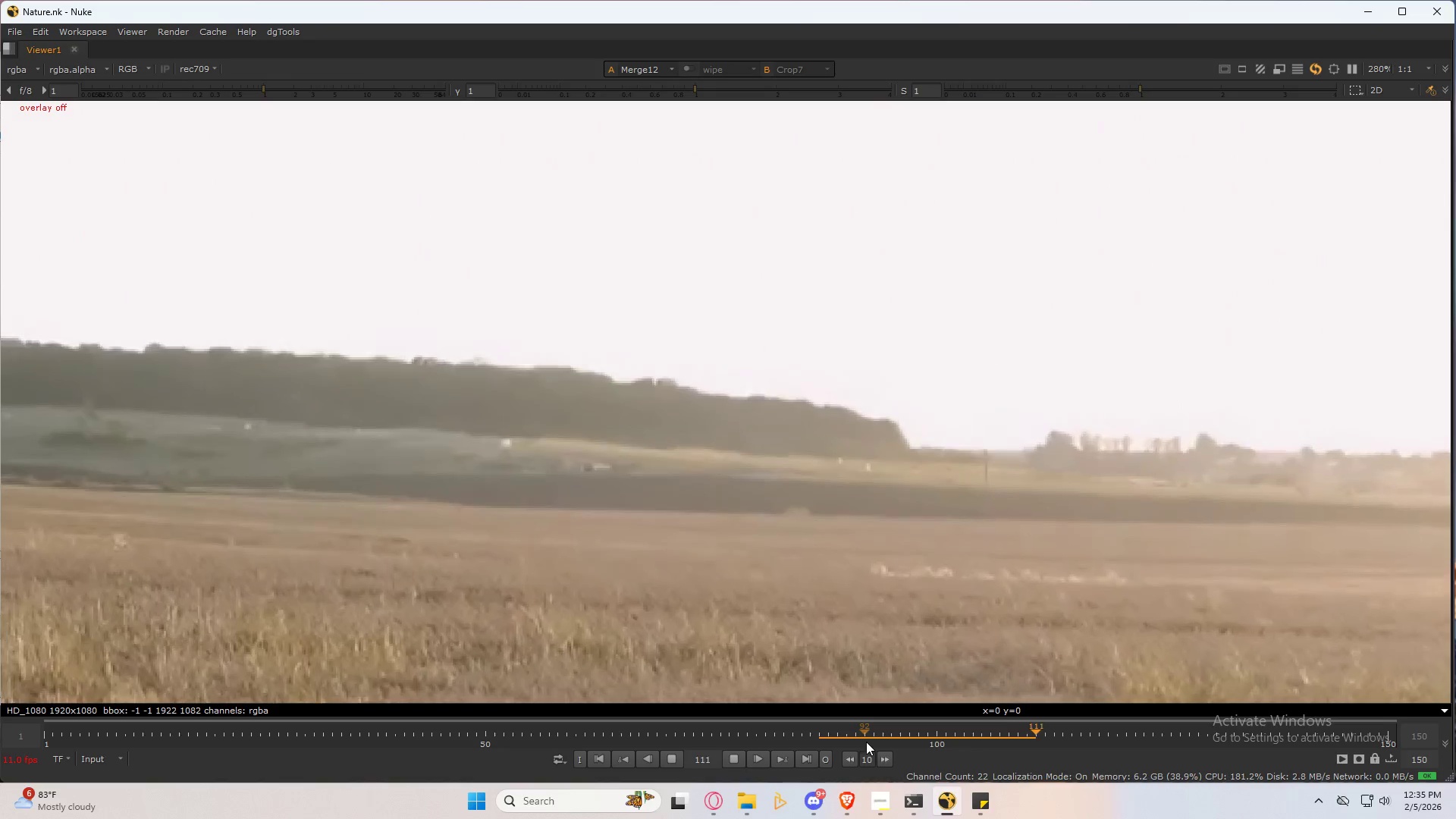 
left_click([880, 811])